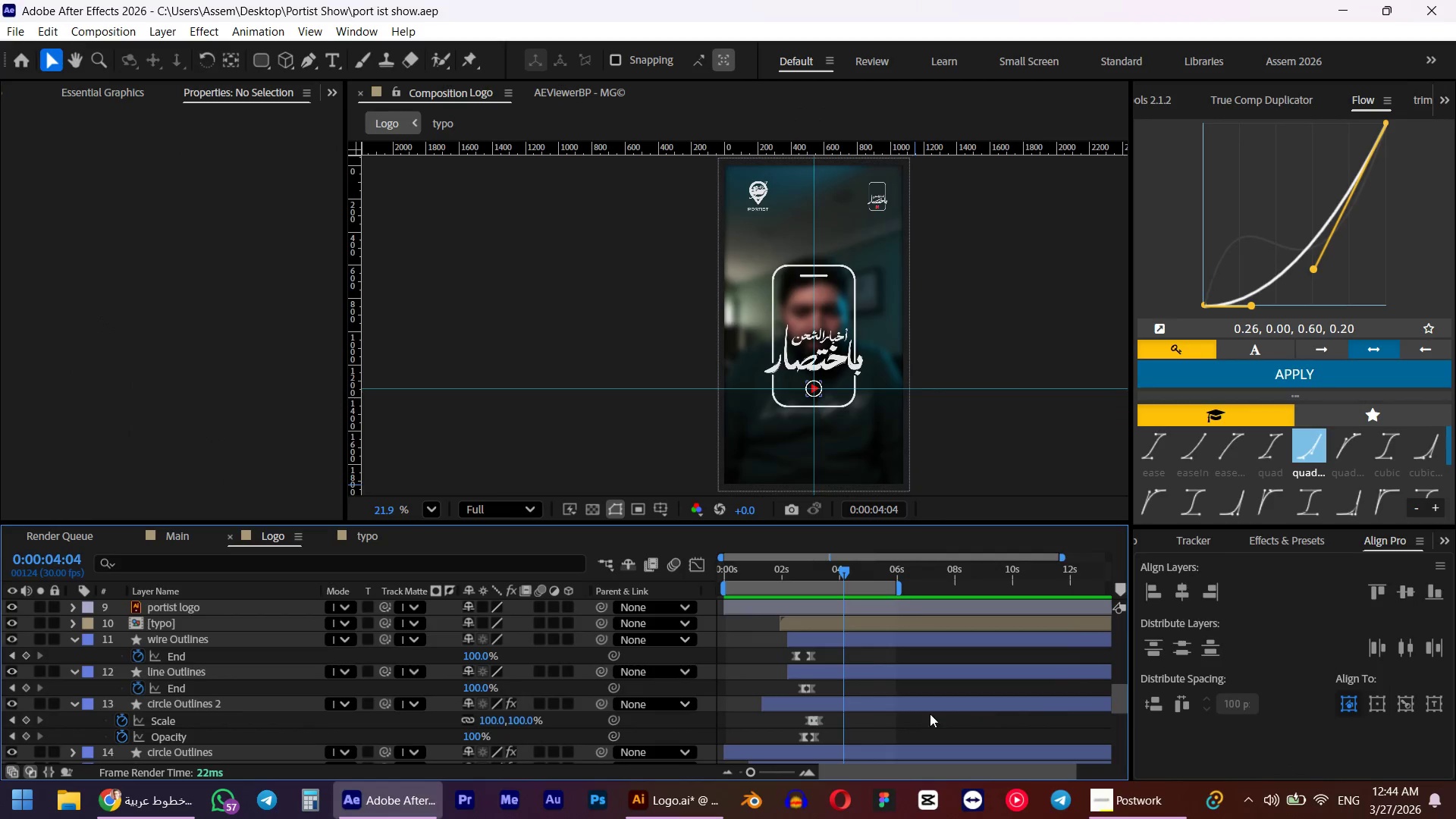 
key(Control+Shift+N)
 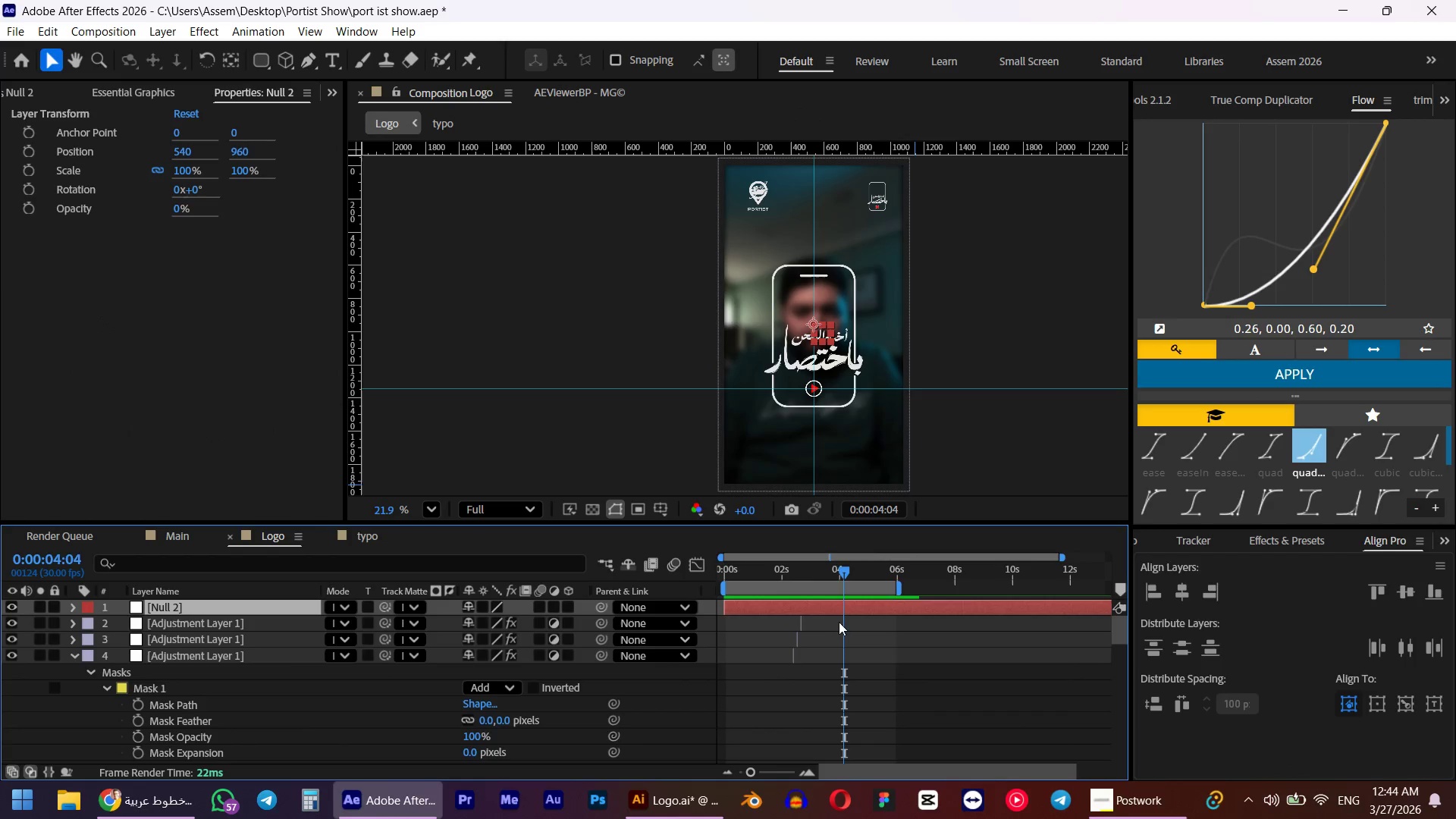 
scroll: coordinate [871, 653], scroll_direction: down, amount: 9.0
 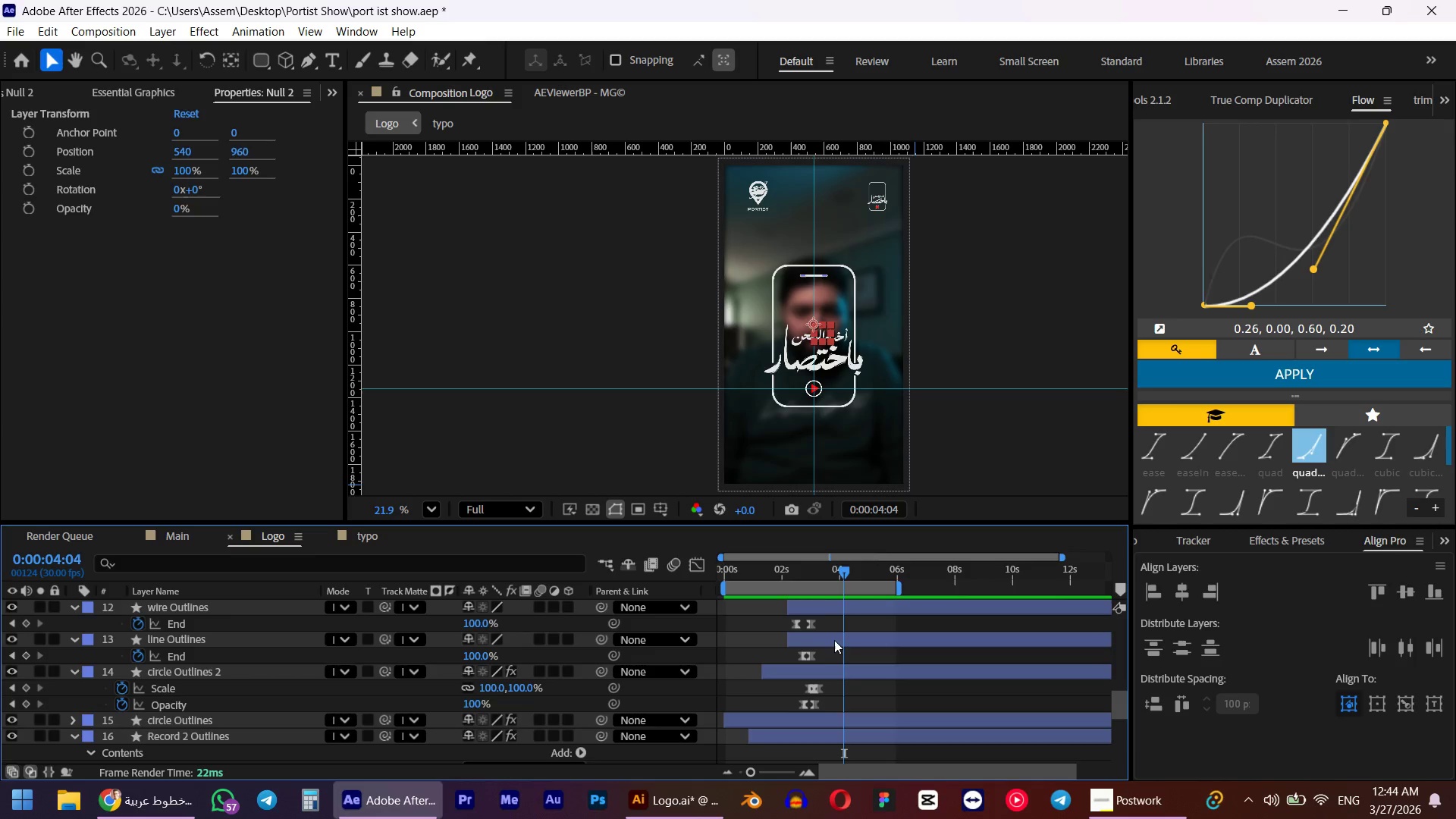 
wait(7.59)
 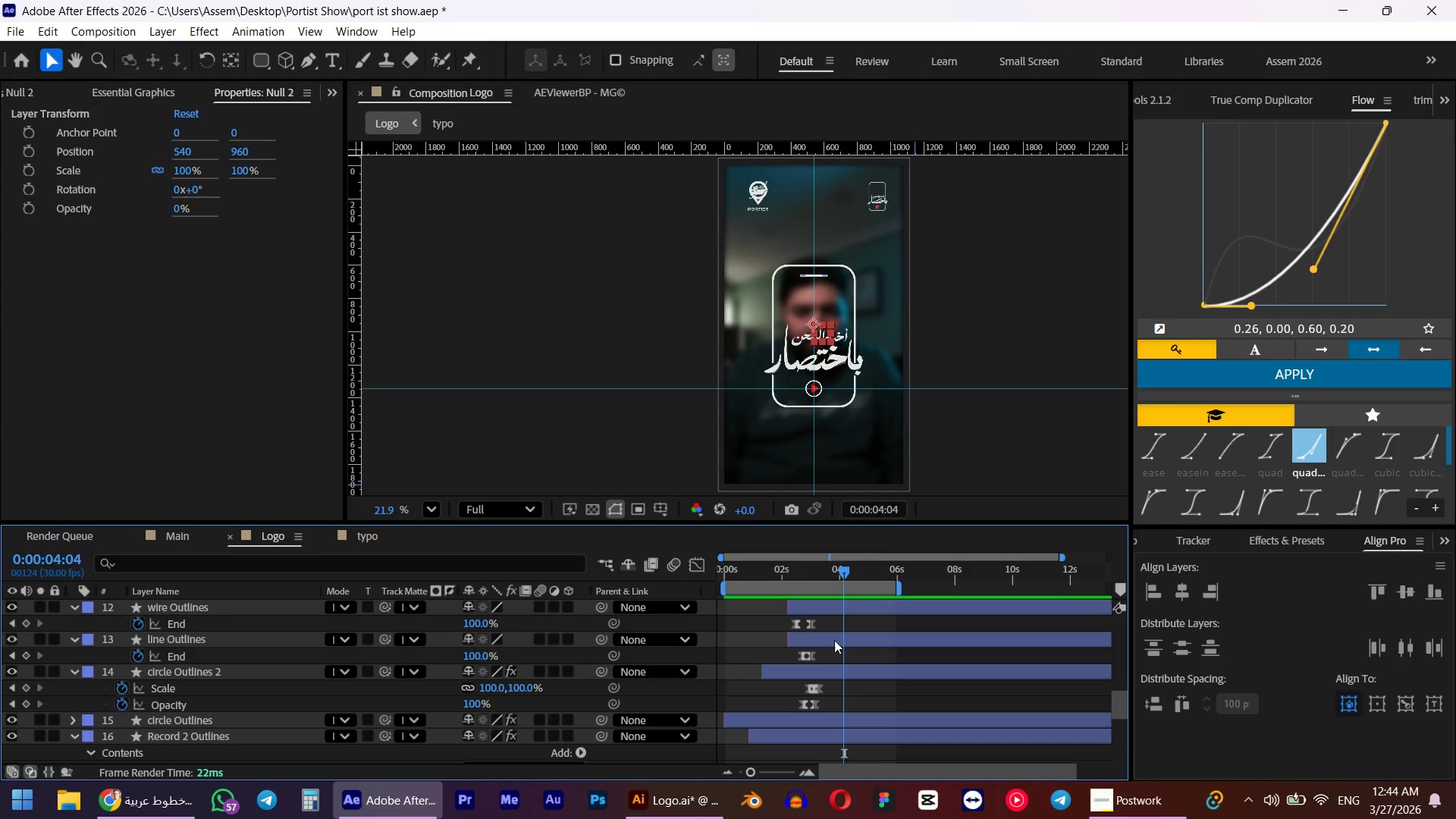 
left_click([55, 34])
 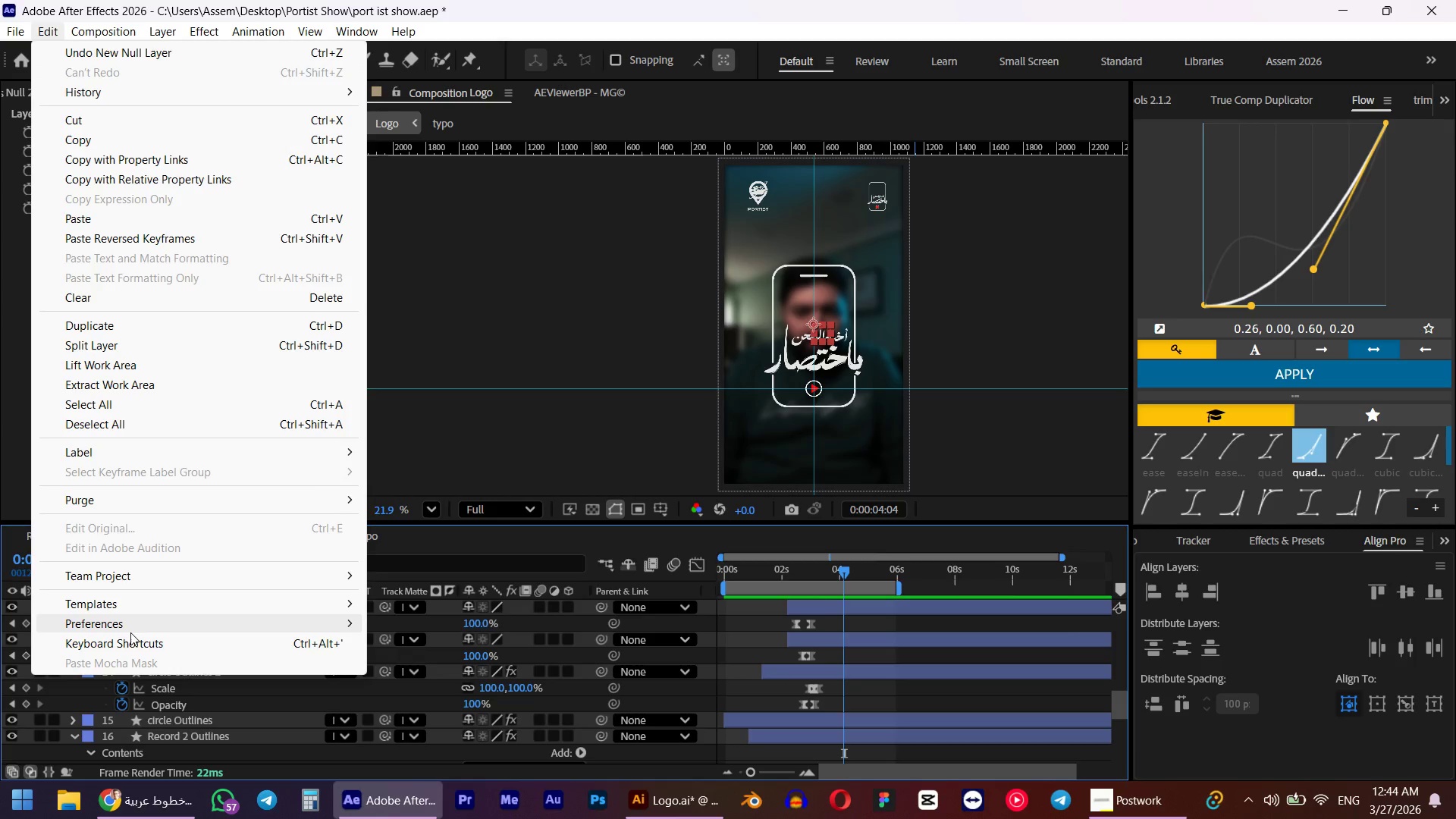 
left_click([120, 639])
 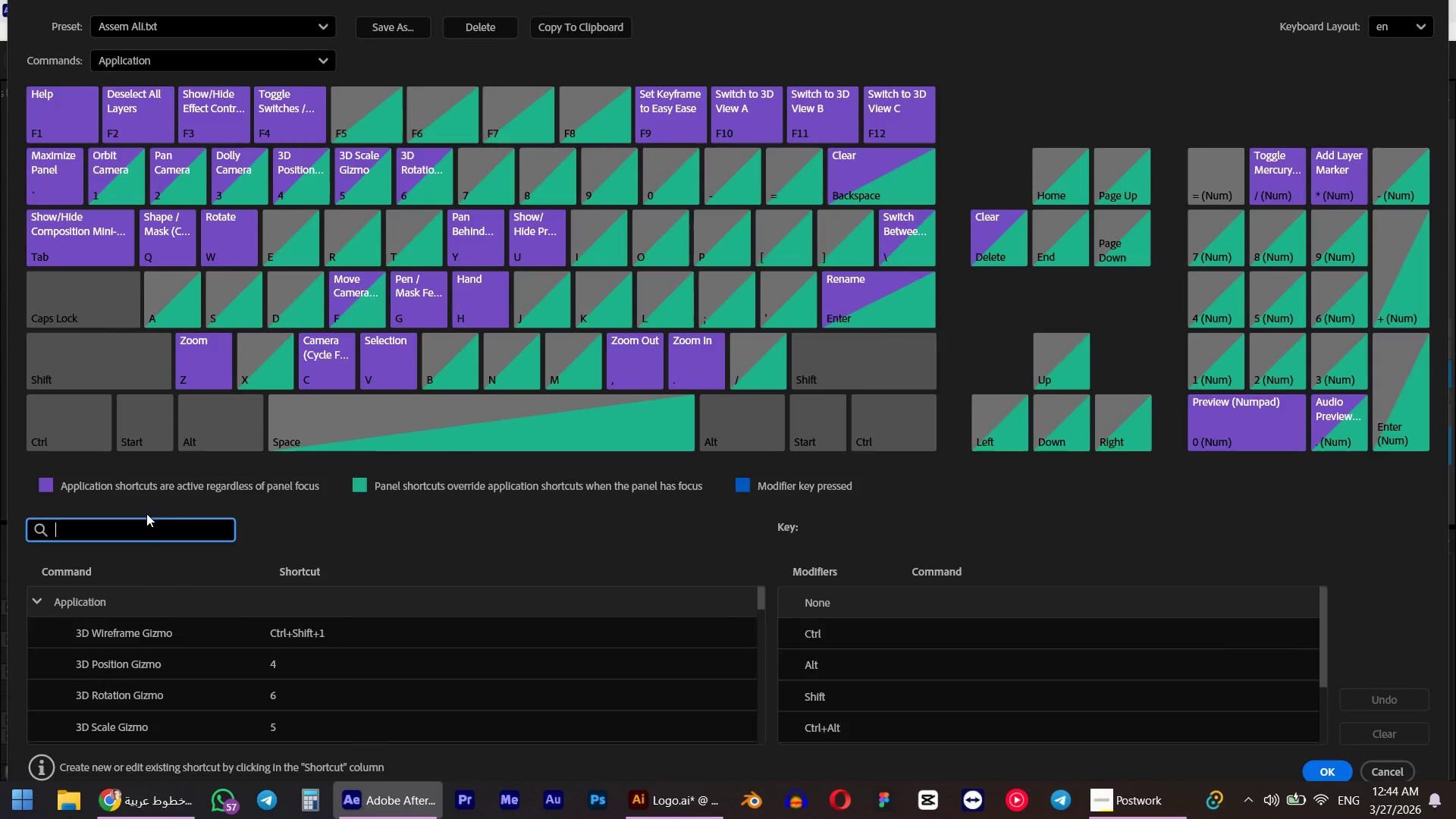 
type(solid)
 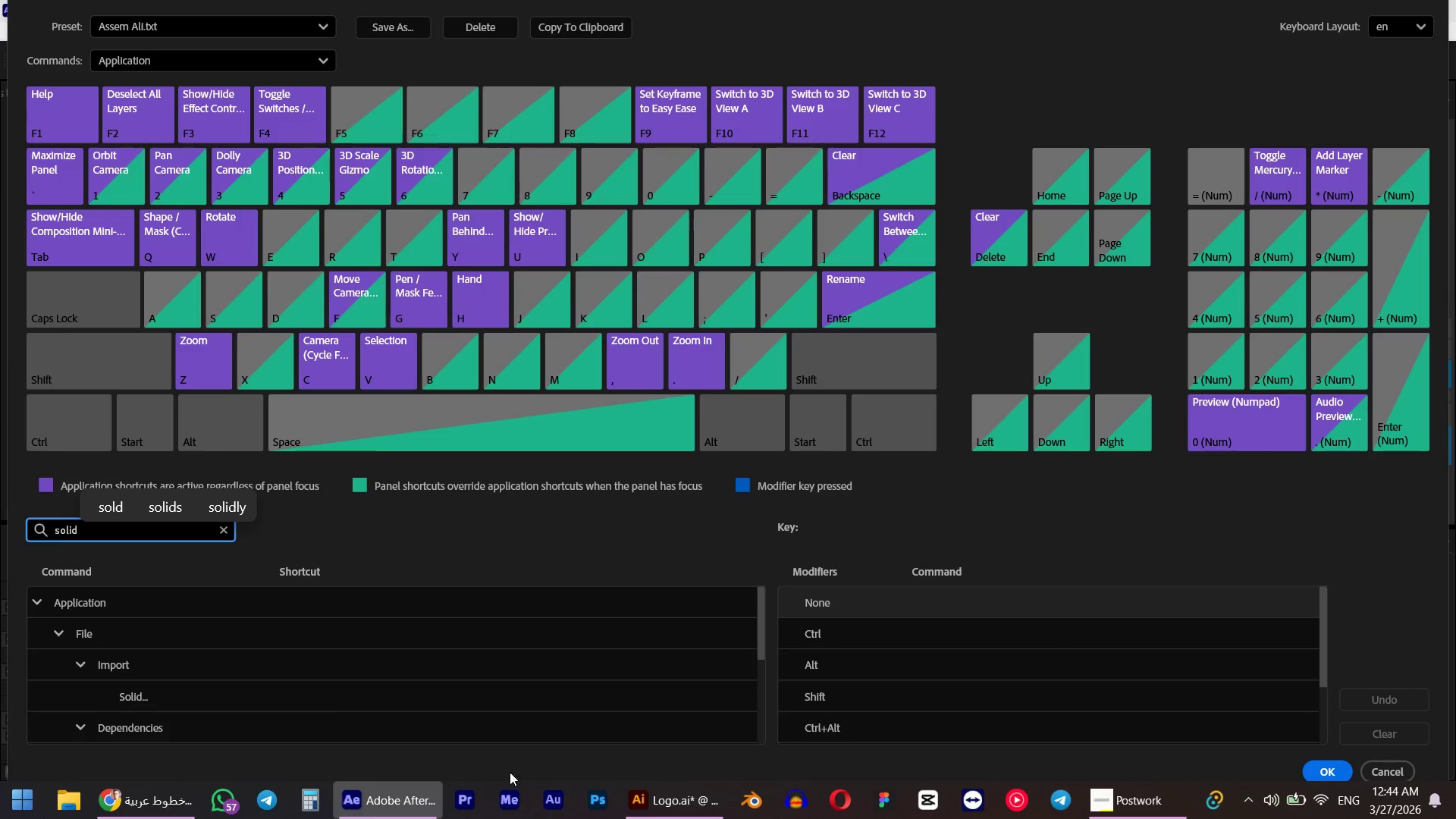 
scroll: coordinate [155, 677], scroll_direction: down, amount: 18.0
 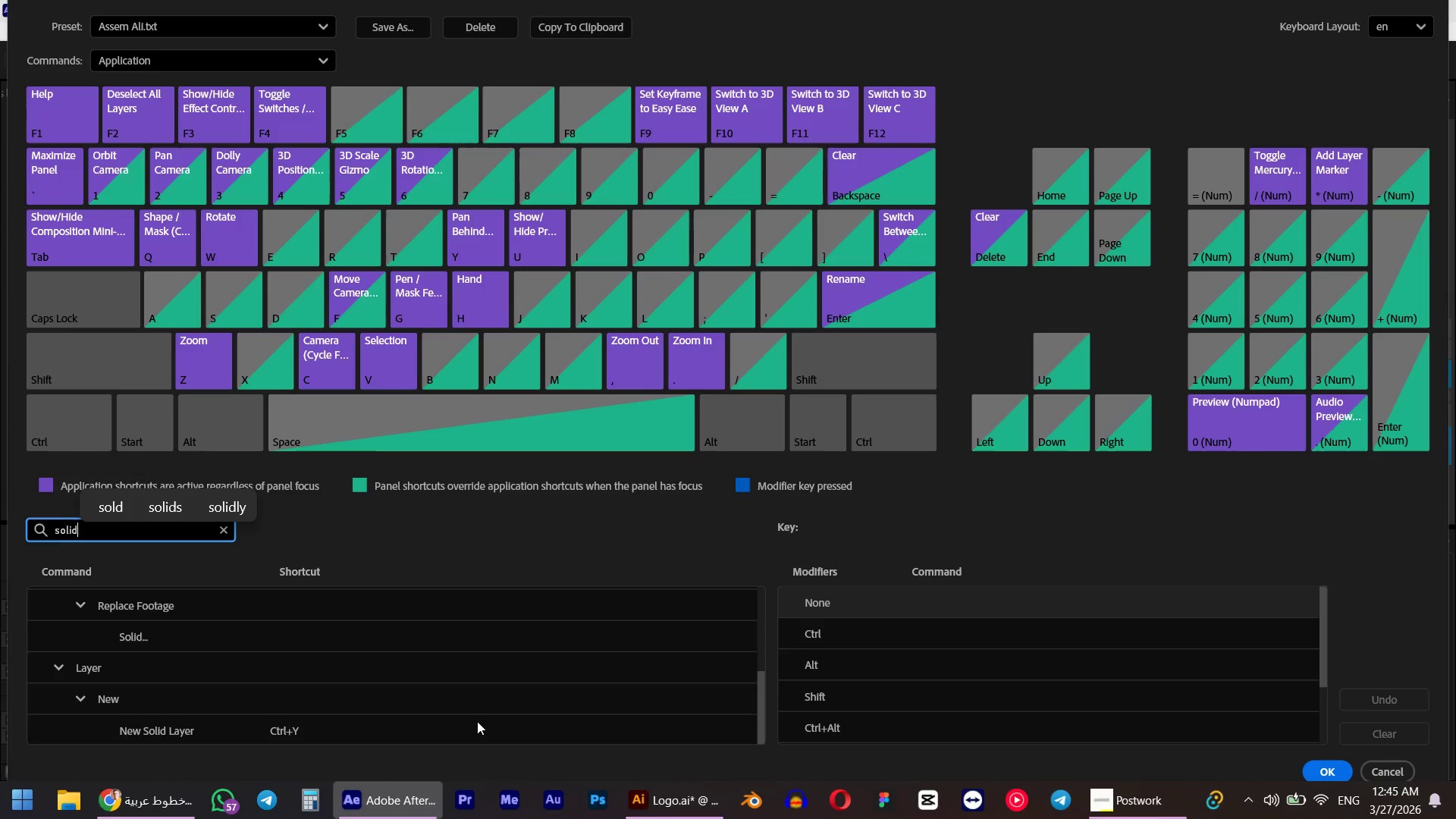 
left_click([1385, 778])
 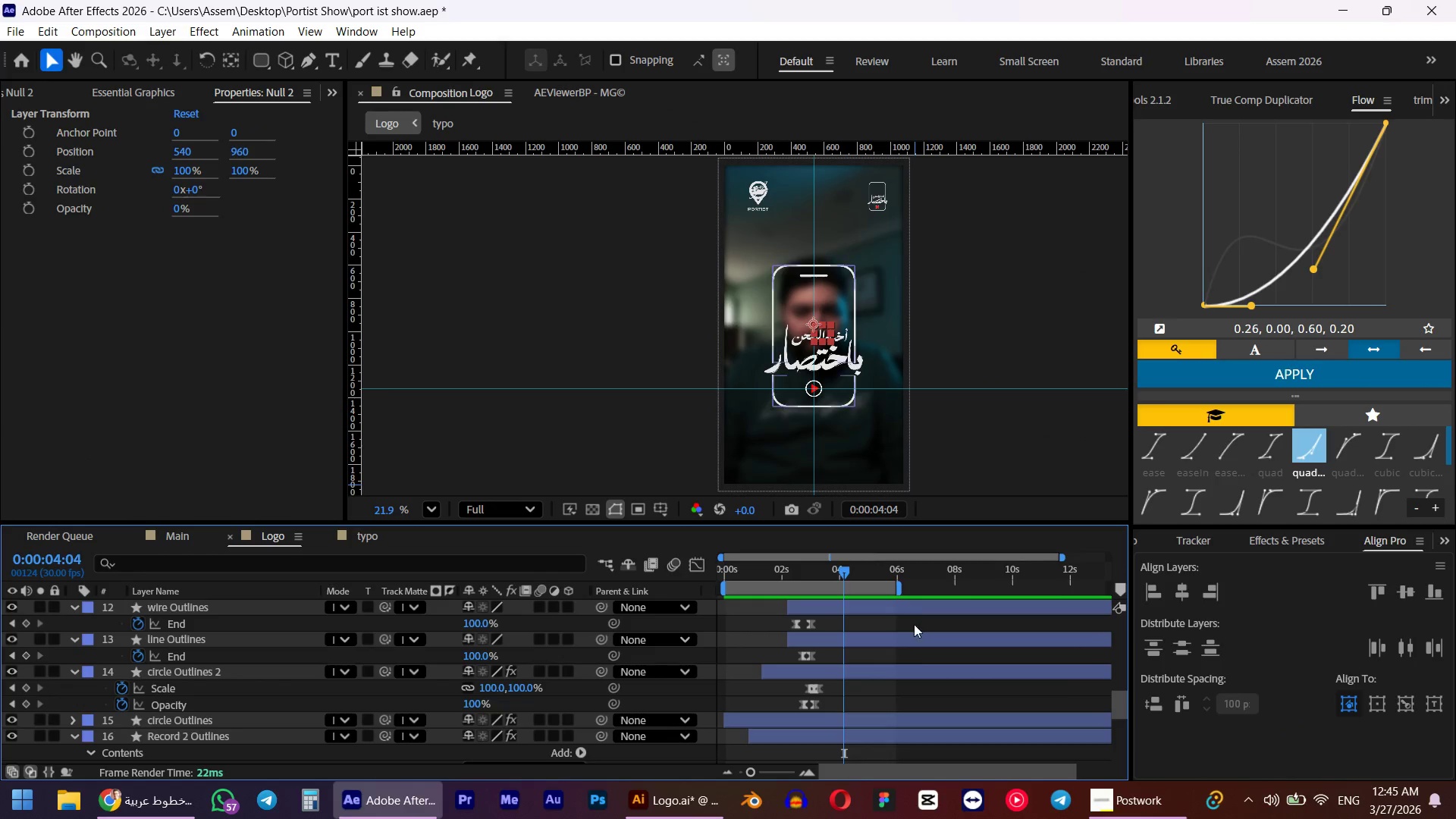 
scroll: coordinate [869, 661], scroll_direction: up, amount: 14.0
 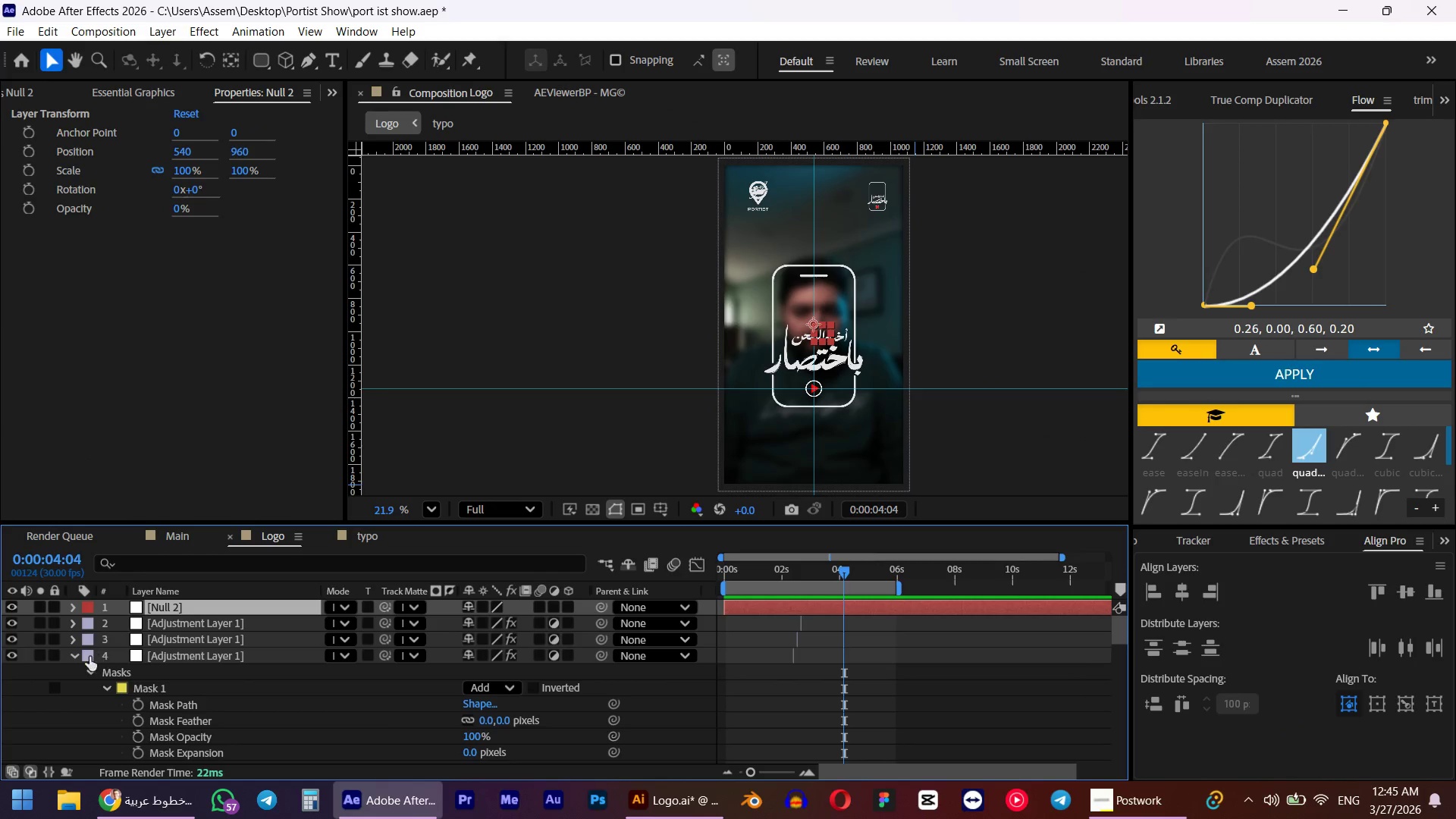 
left_click([77, 658])
 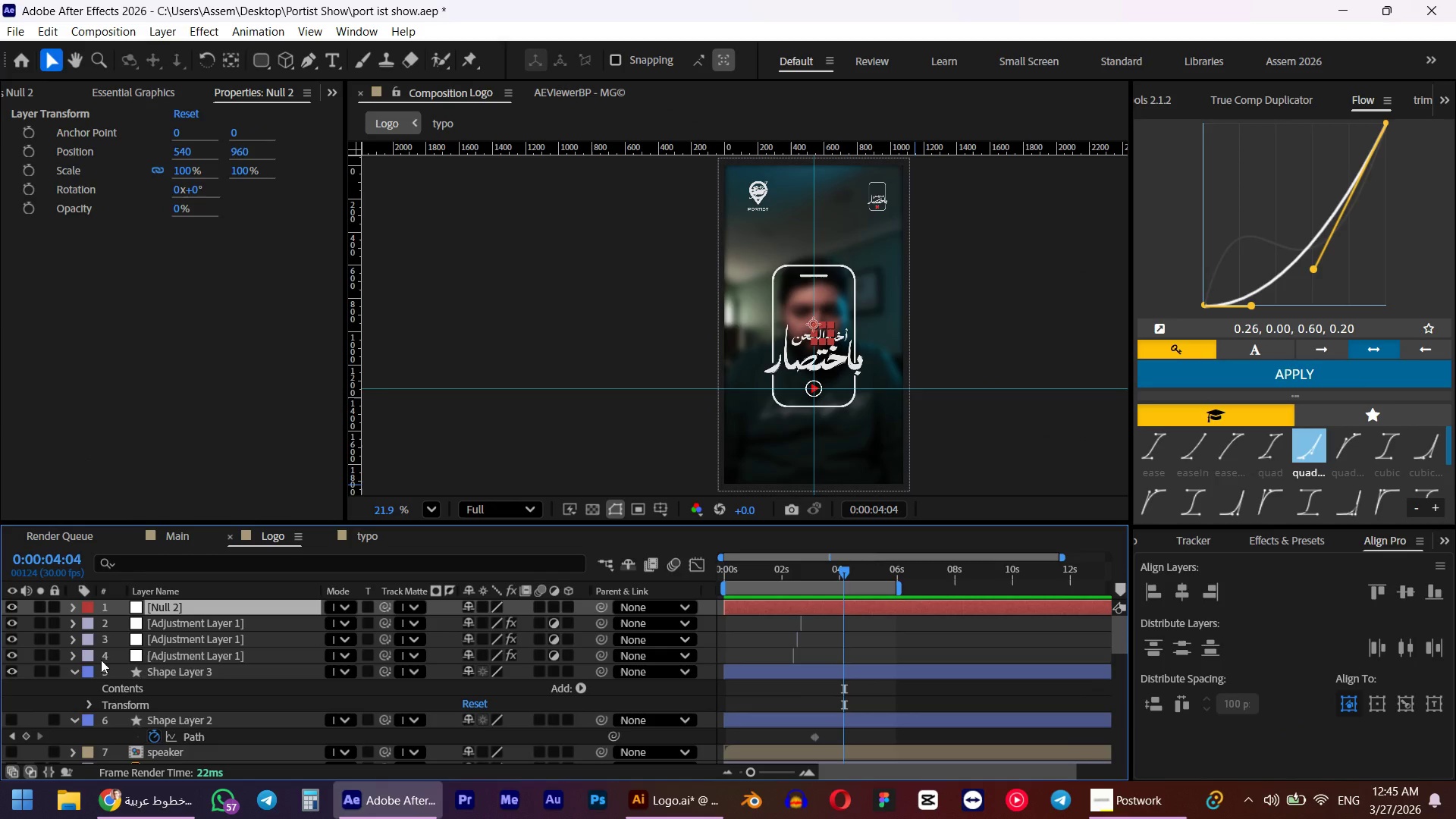 
wait(8.66)
 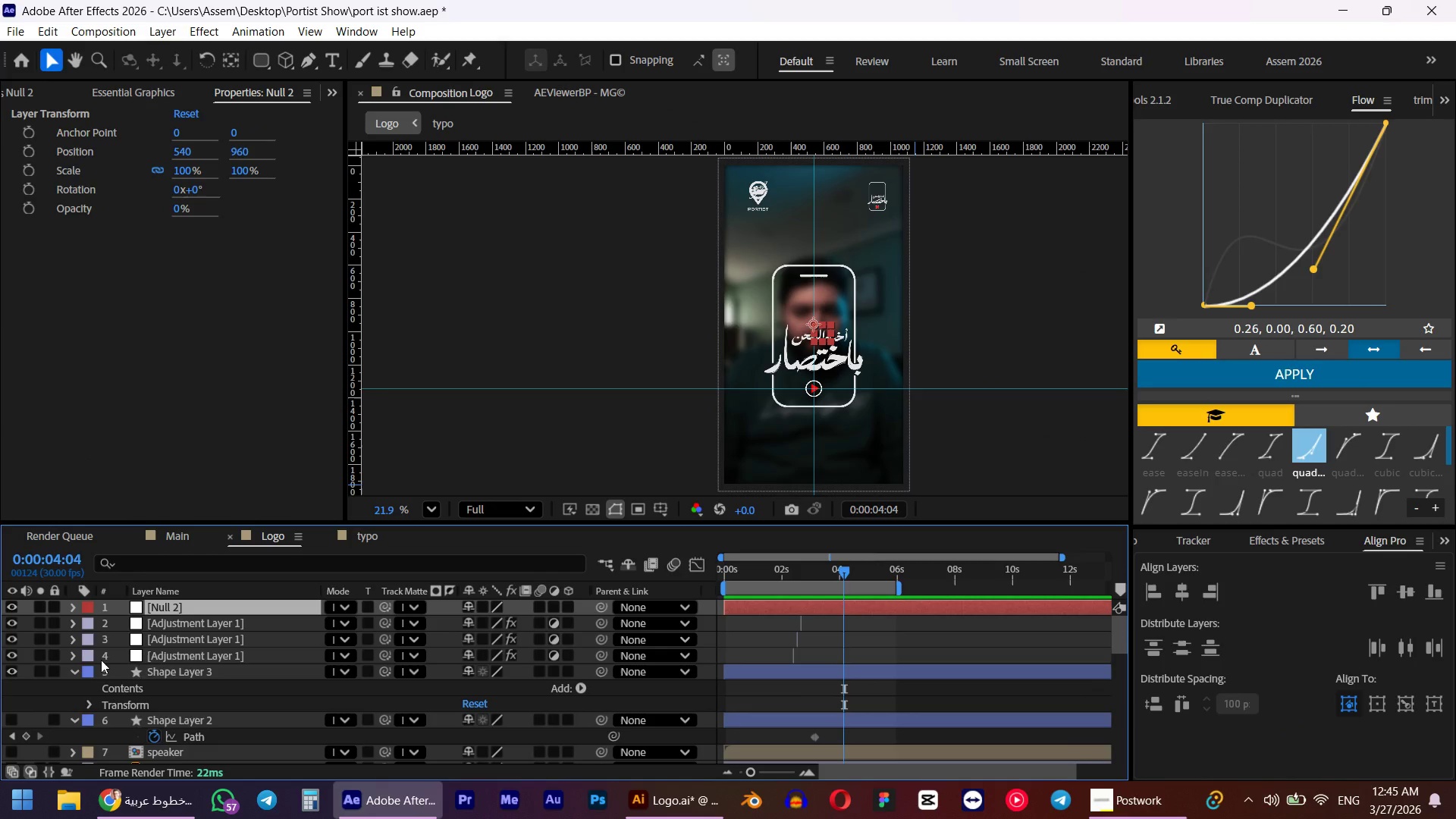 
left_click([153, 674])
 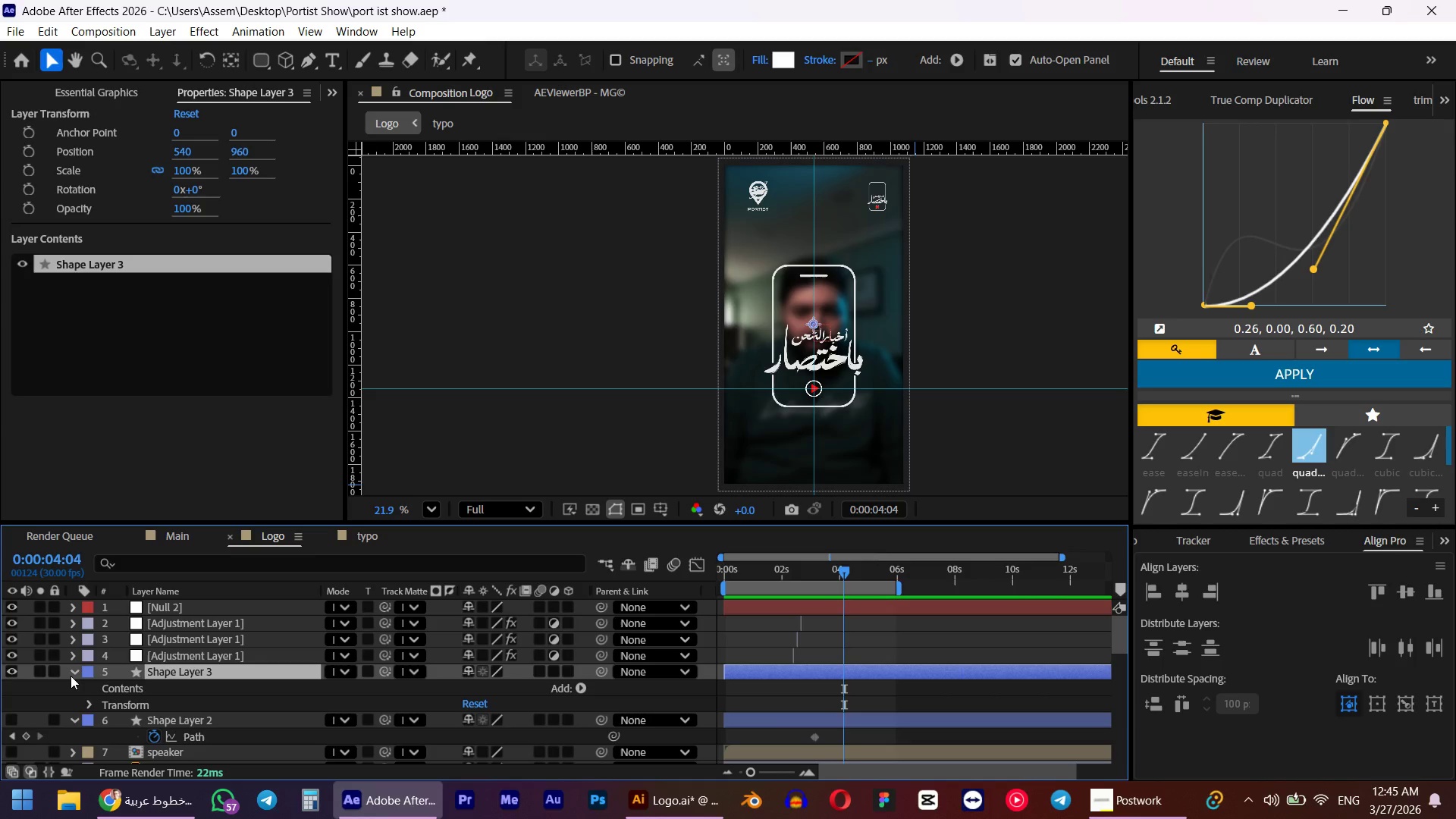 
left_click([72, 675])
 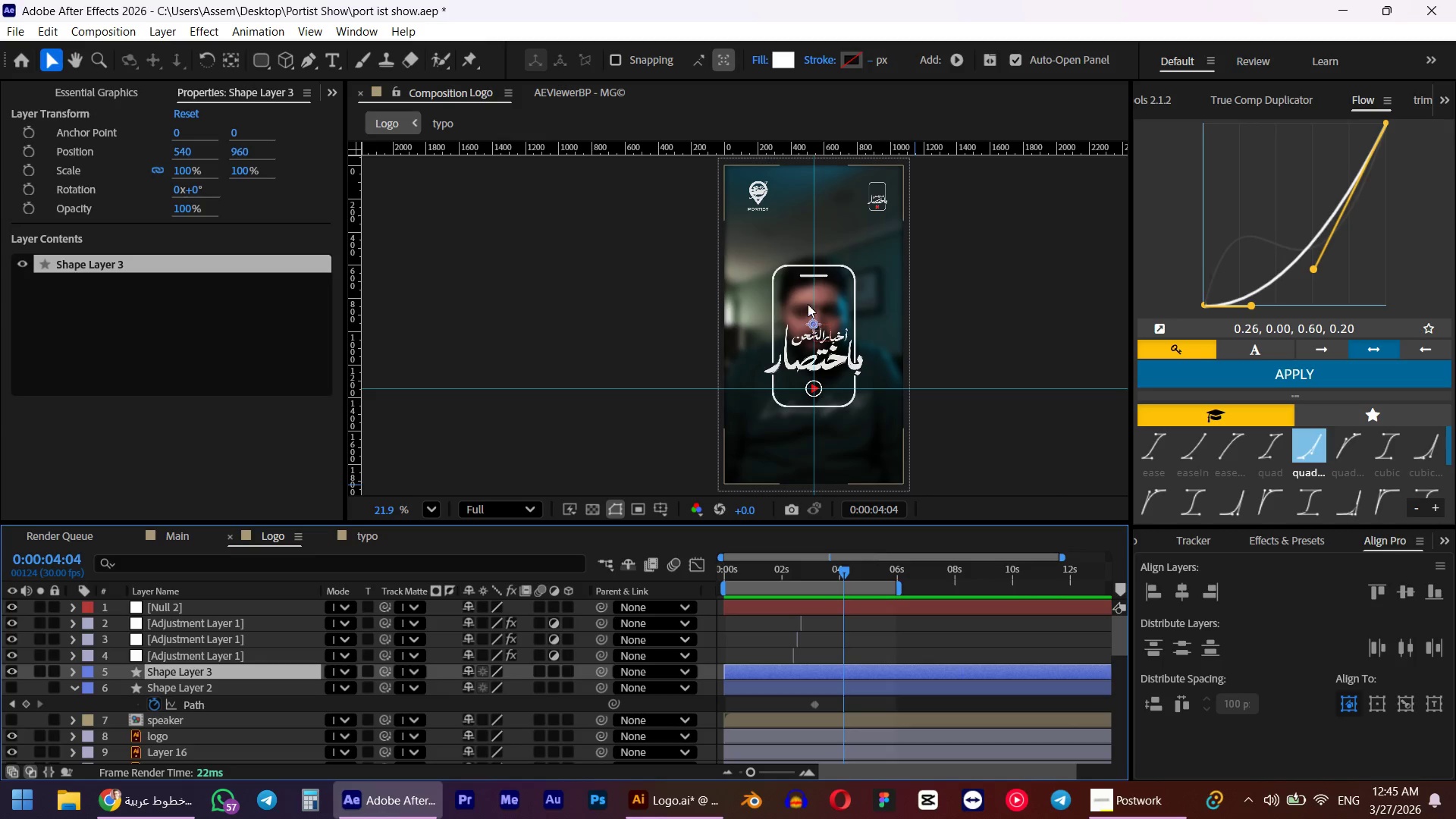 
scroll: coordinate [808, 344], scroll_direction: up, amount: 17.0
 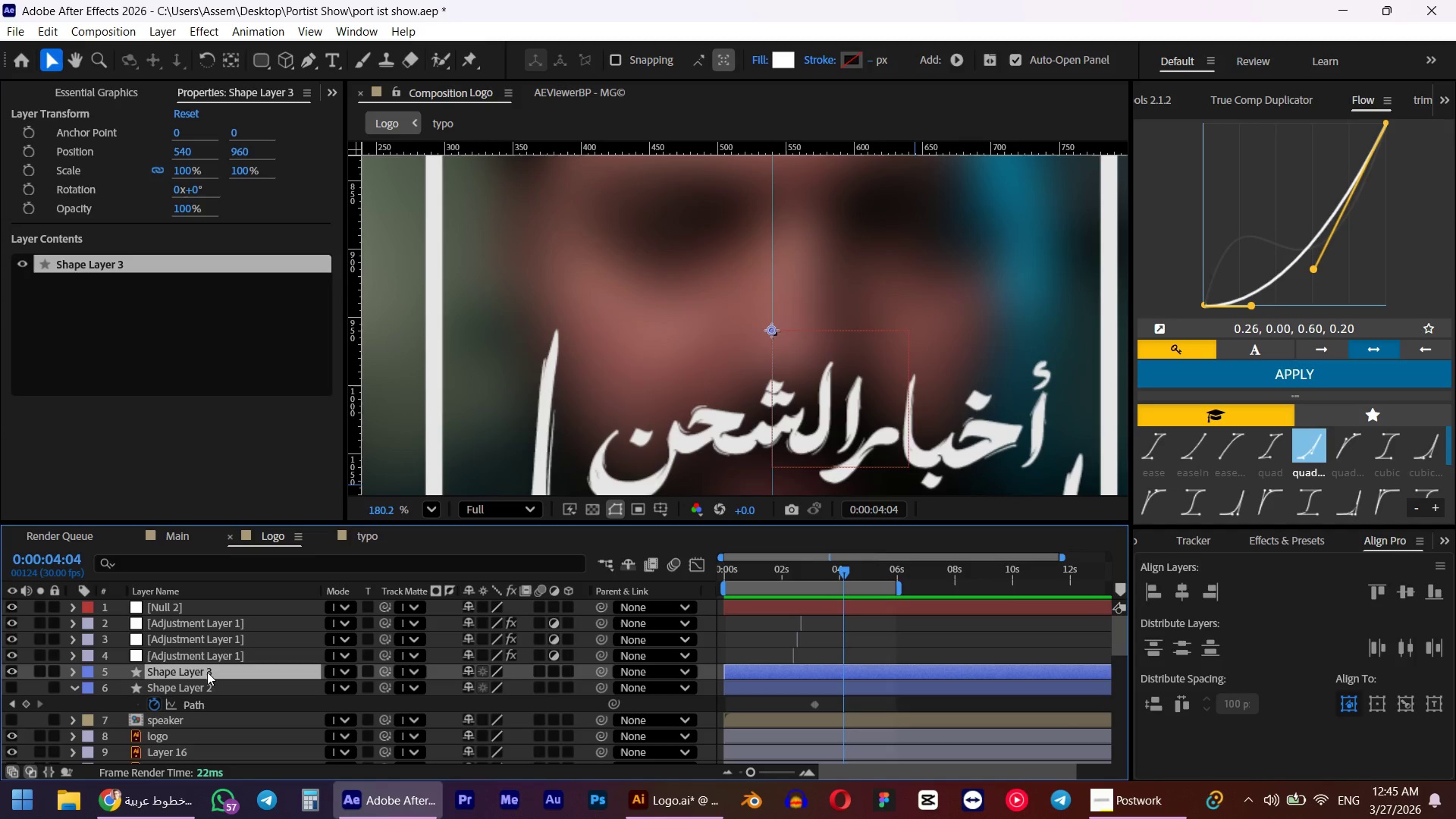 
left_click([184, 671])
 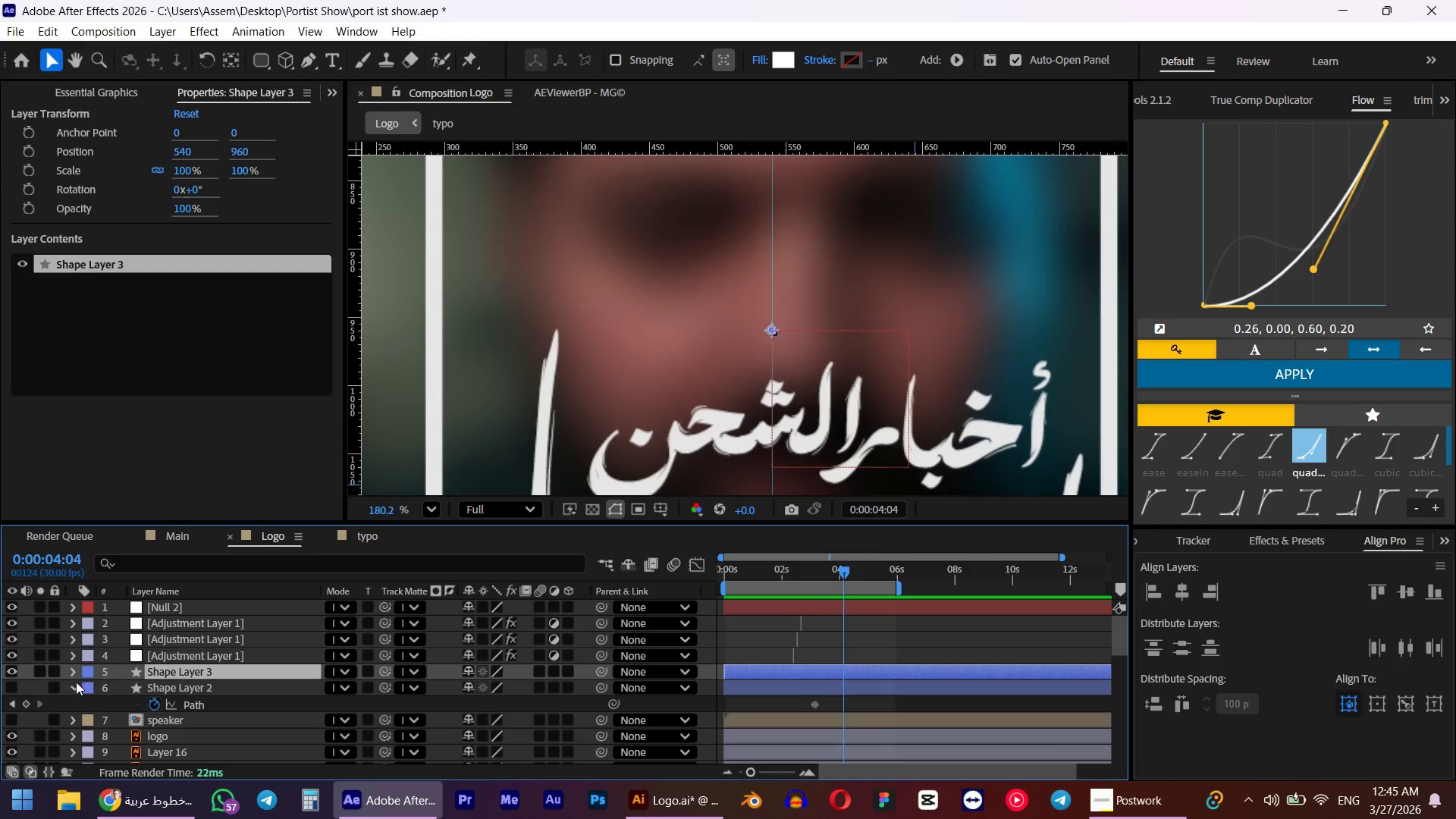 
scroll: coordinate [541, 391], scroll_direction: down, amount: 14.0
 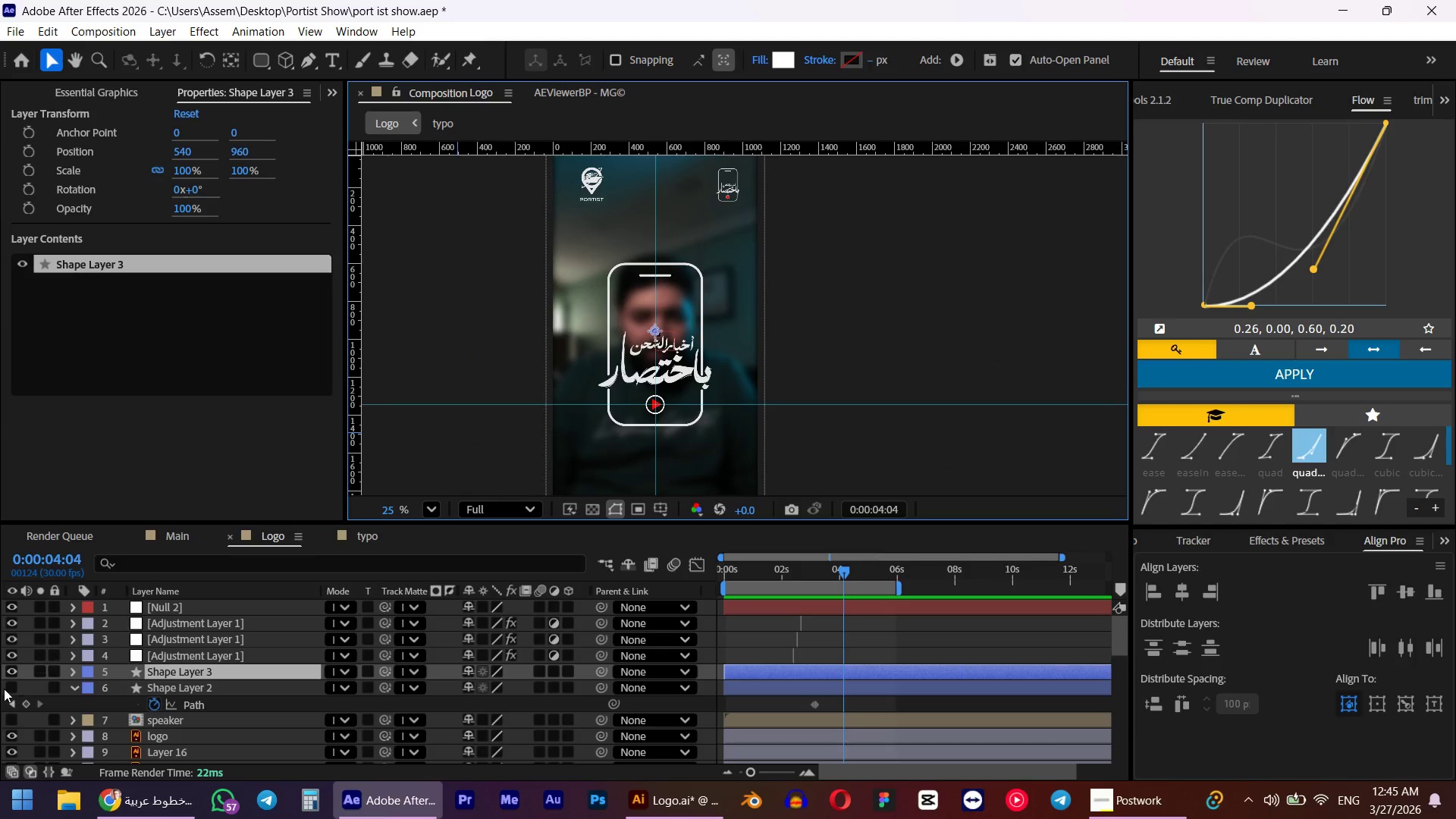 
left_click([7, 671])
 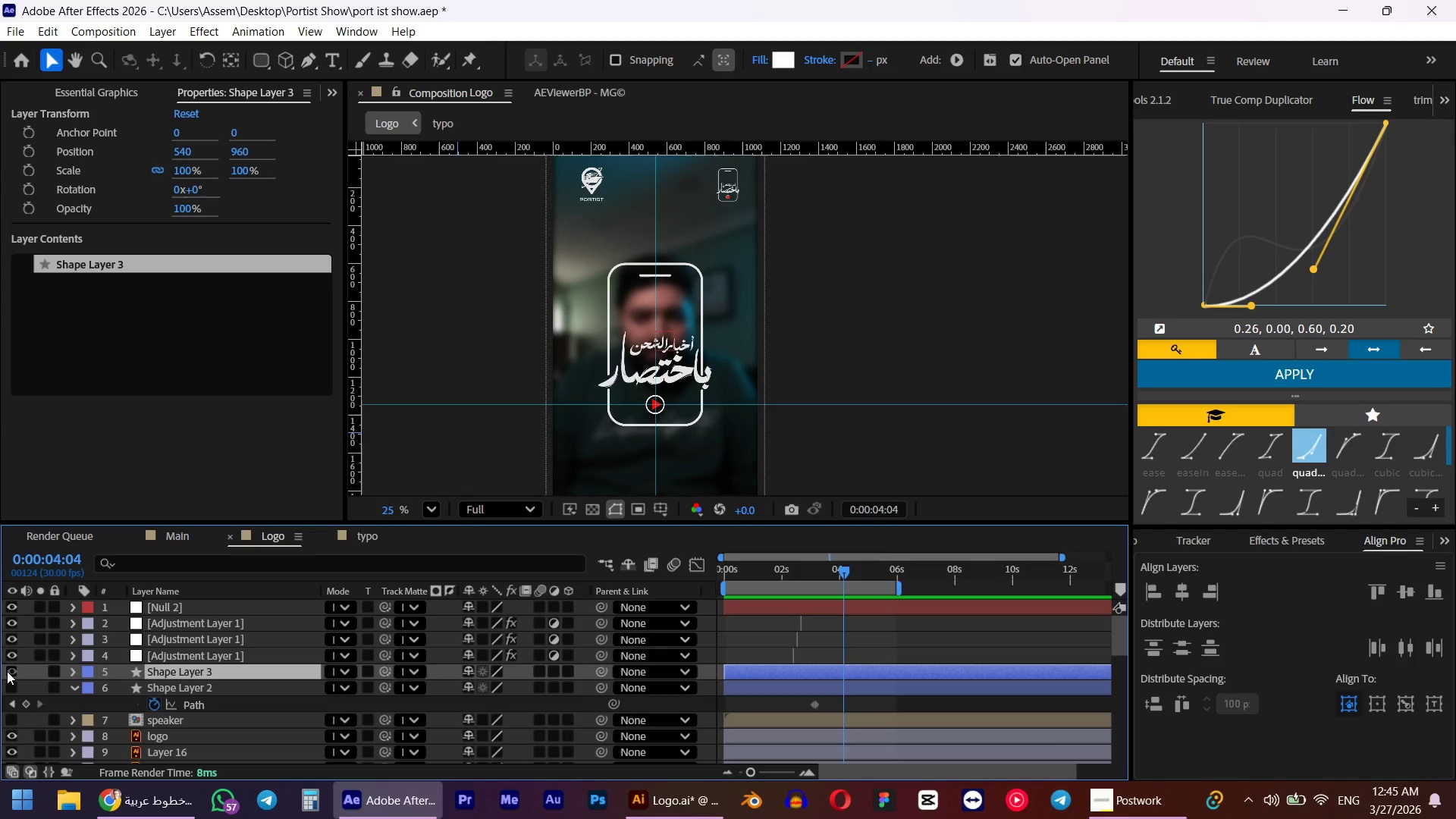 
left_click([7, 671])
 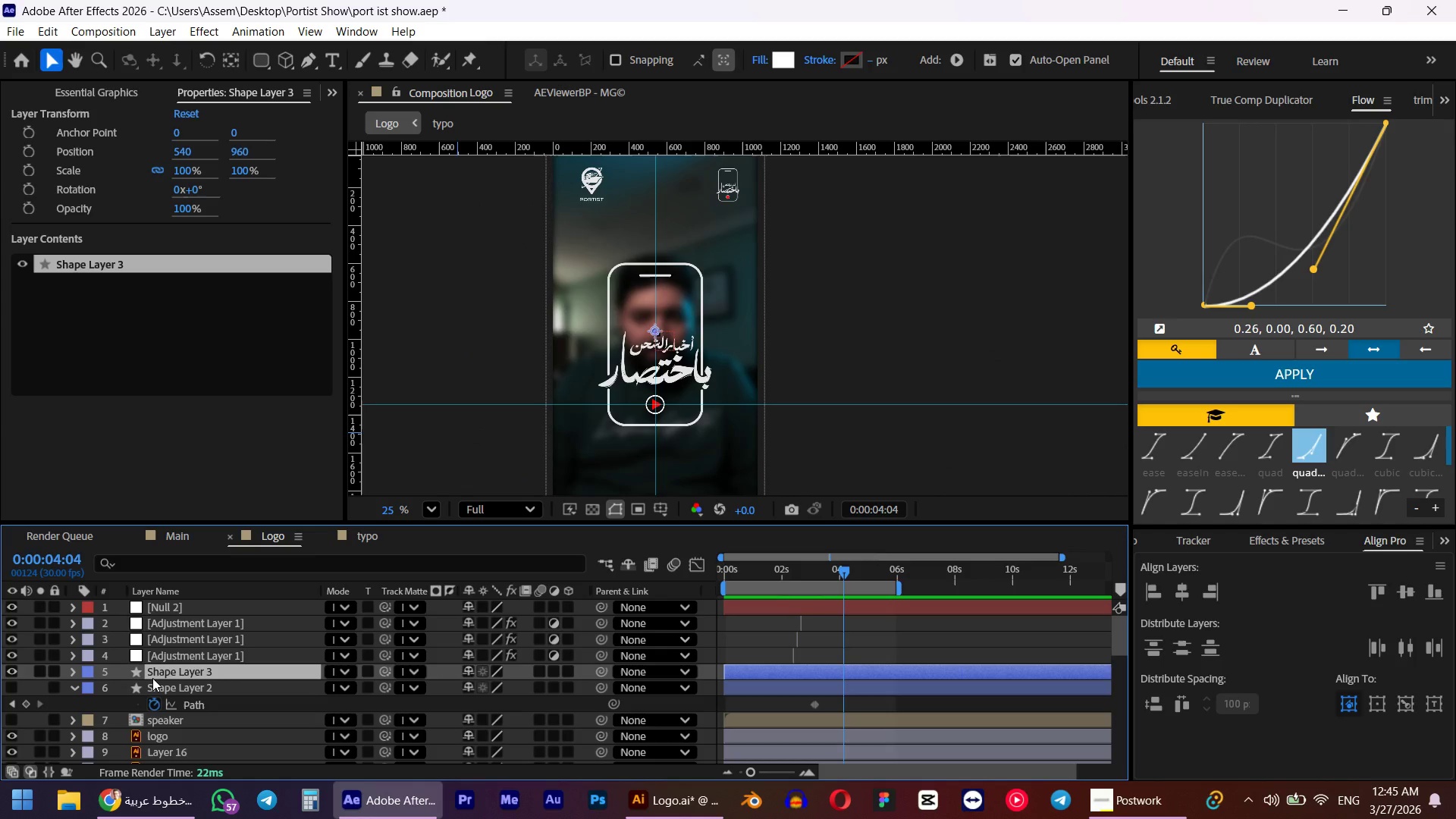 
key(Delete)
 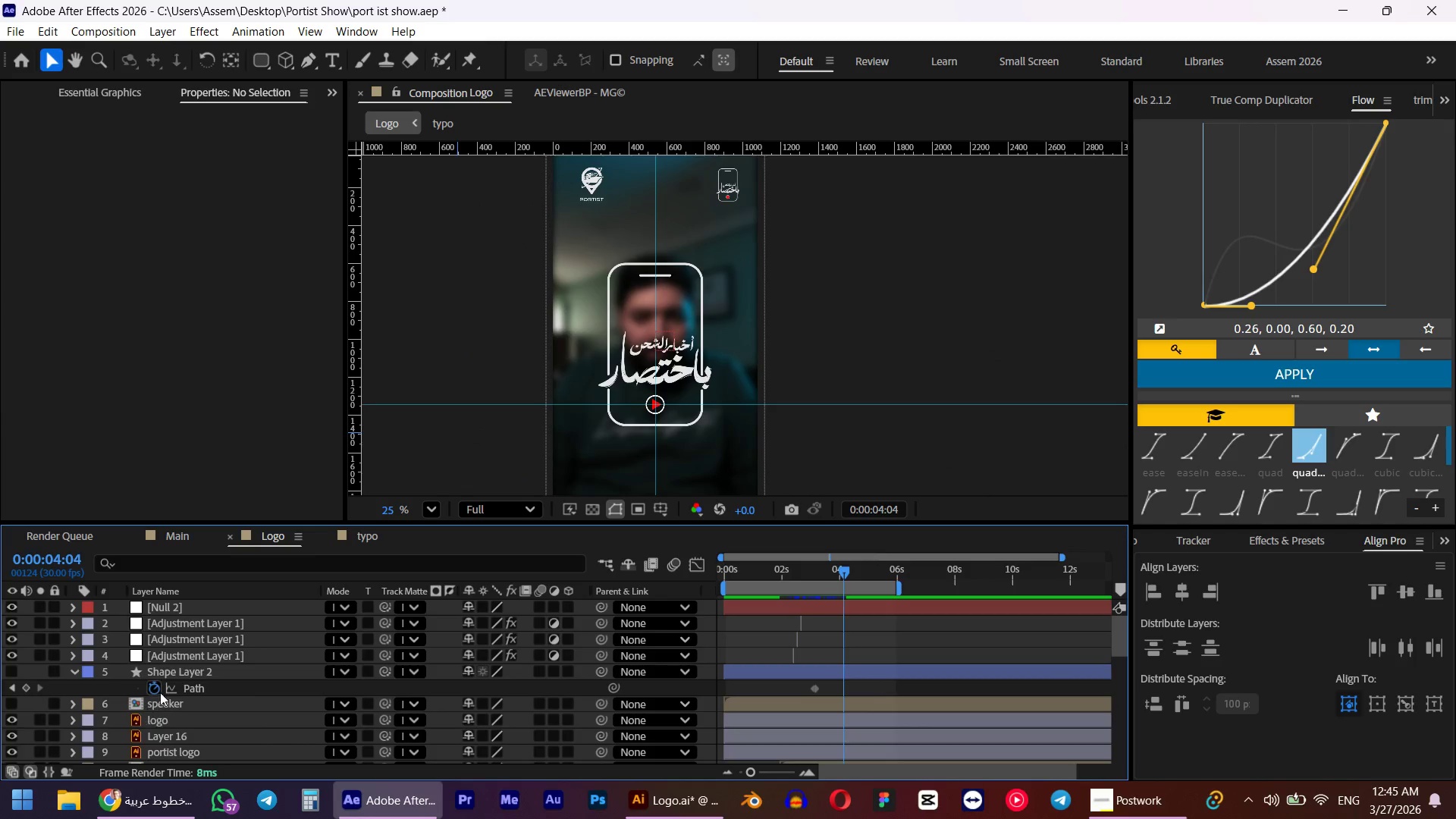 
left_click([74, 669])
 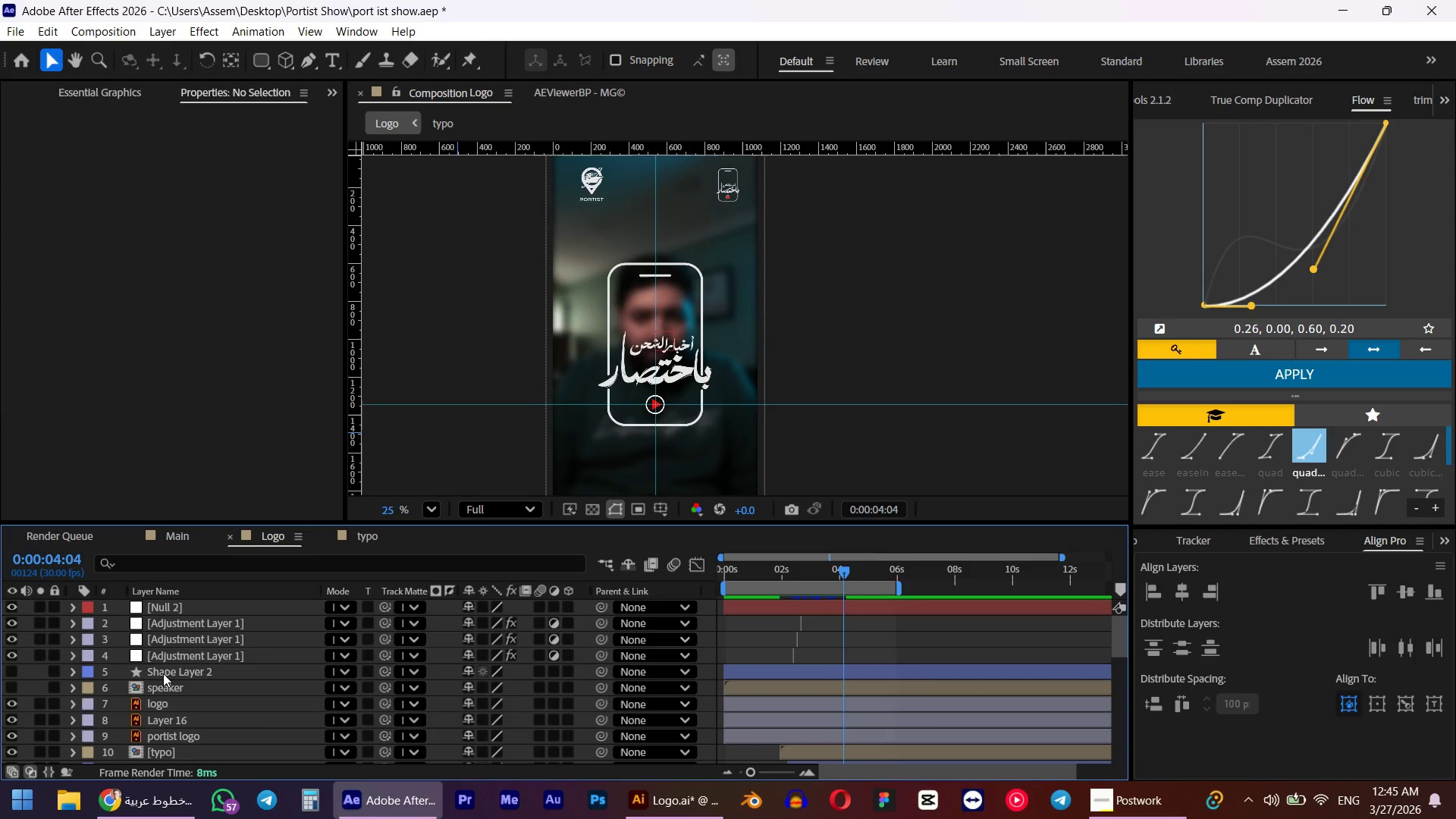 
key(Control+ControlLeft)
 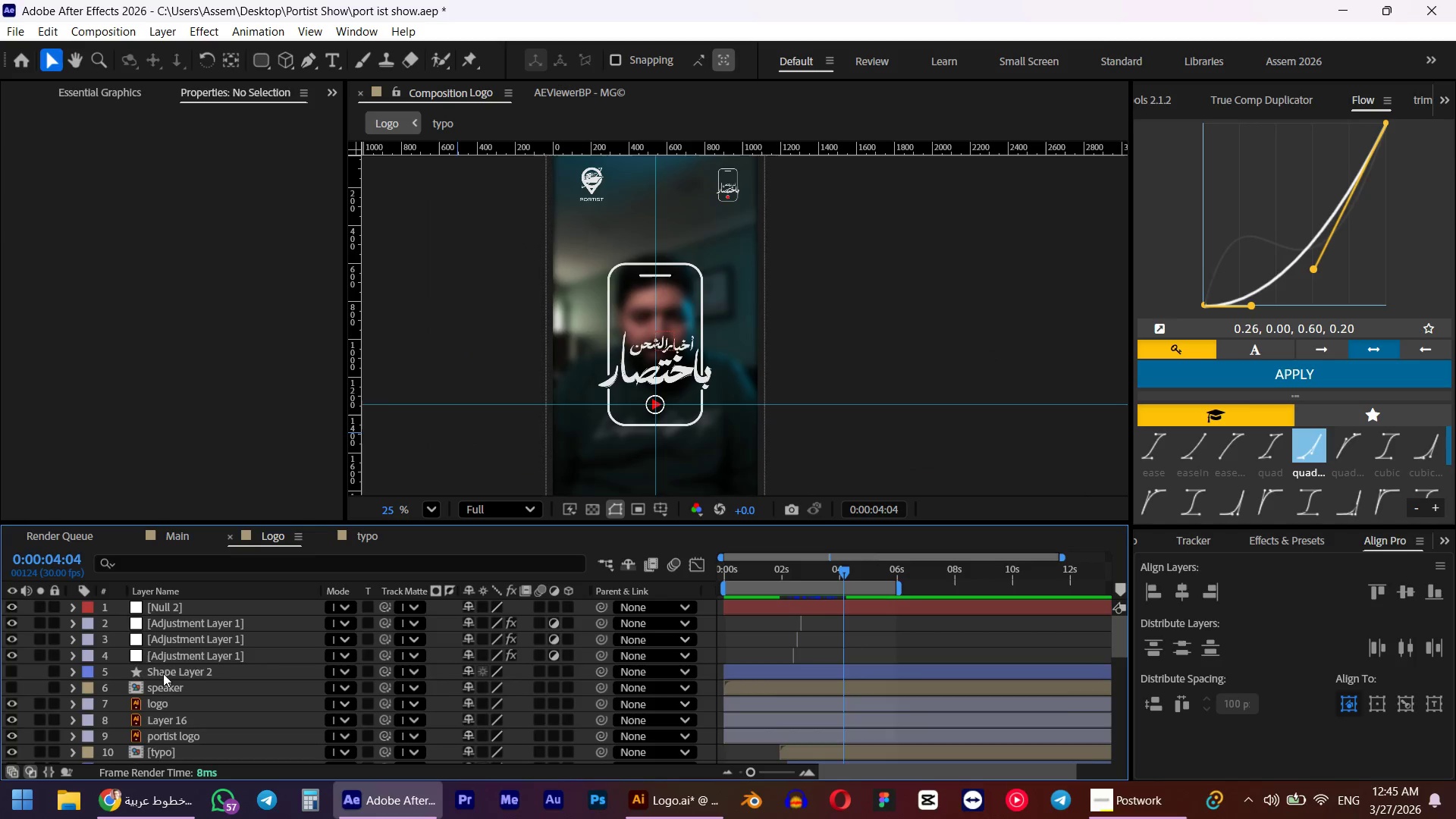 
key(Control+Z)
 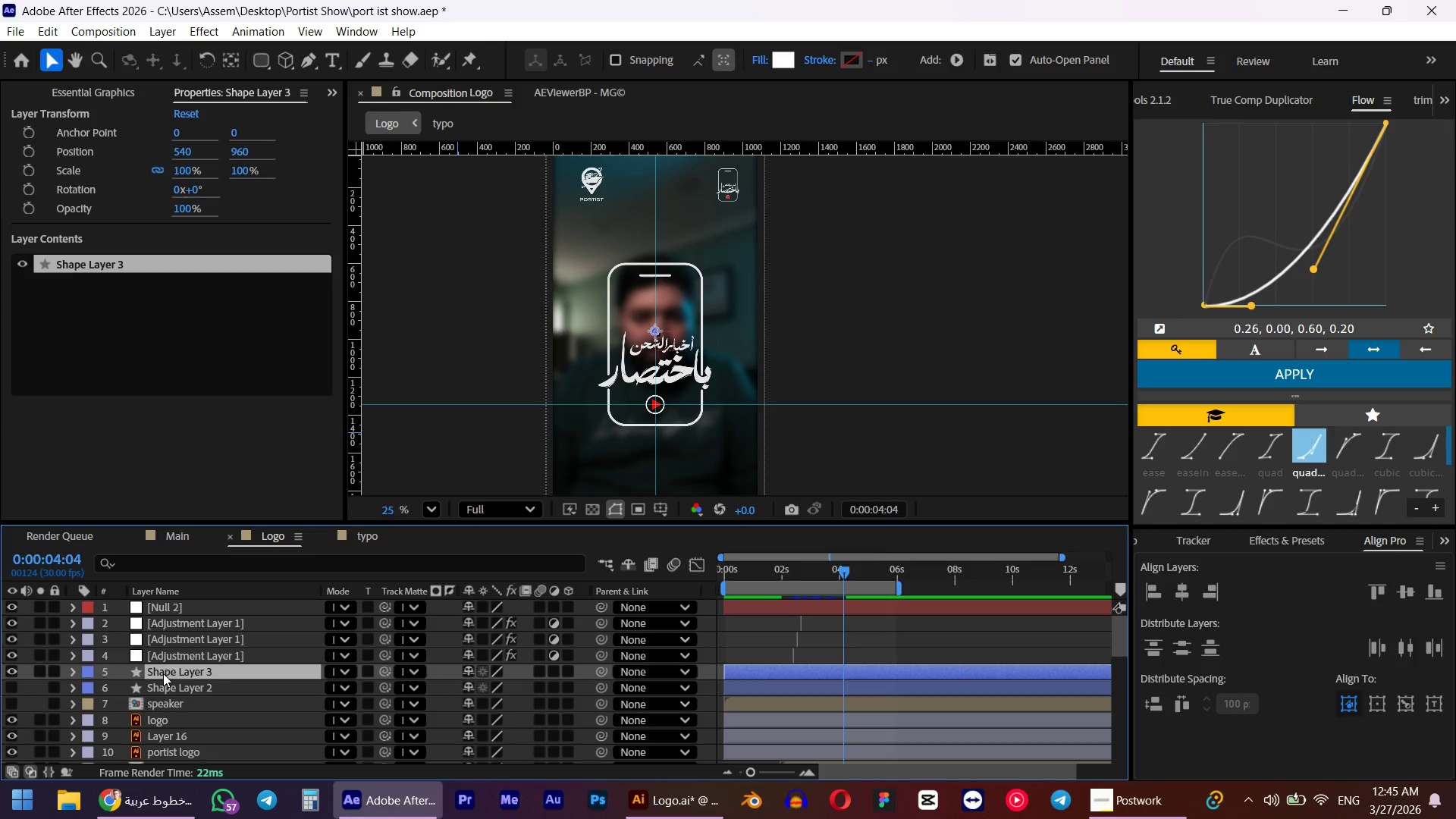 
key(Control+S)
 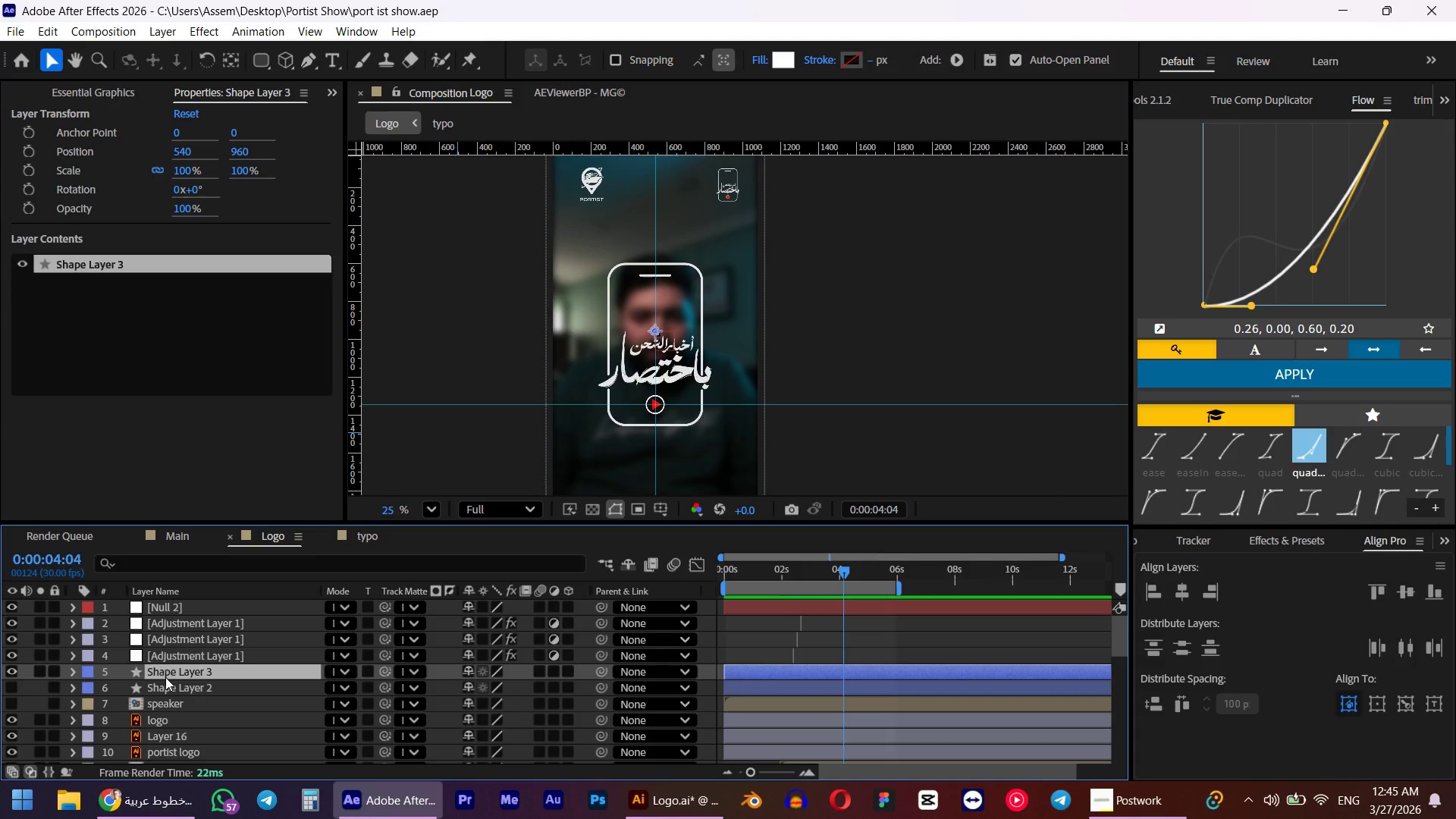 
key(Control+ControlLeft)
 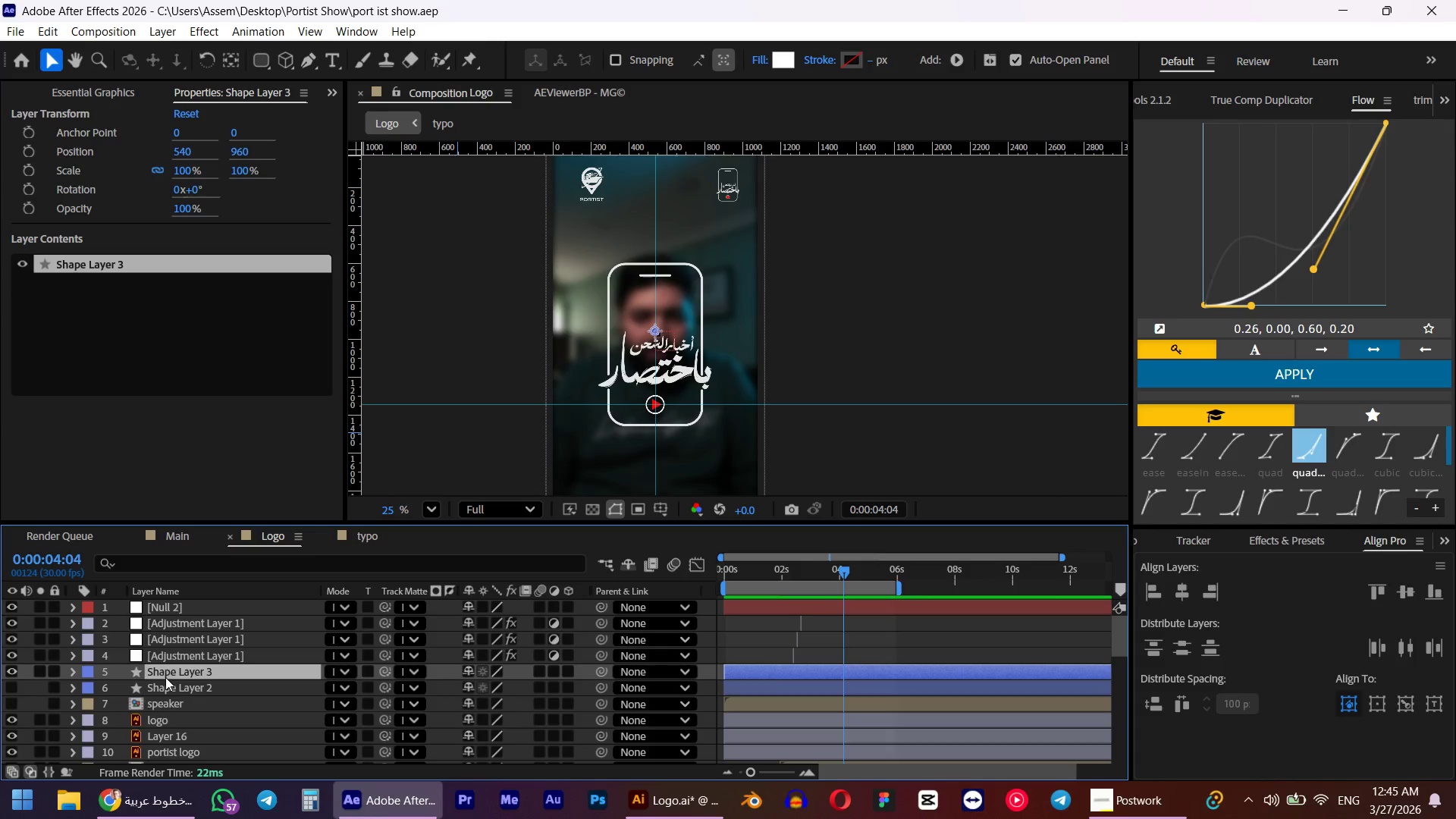 
key(Control+Shift+S)
 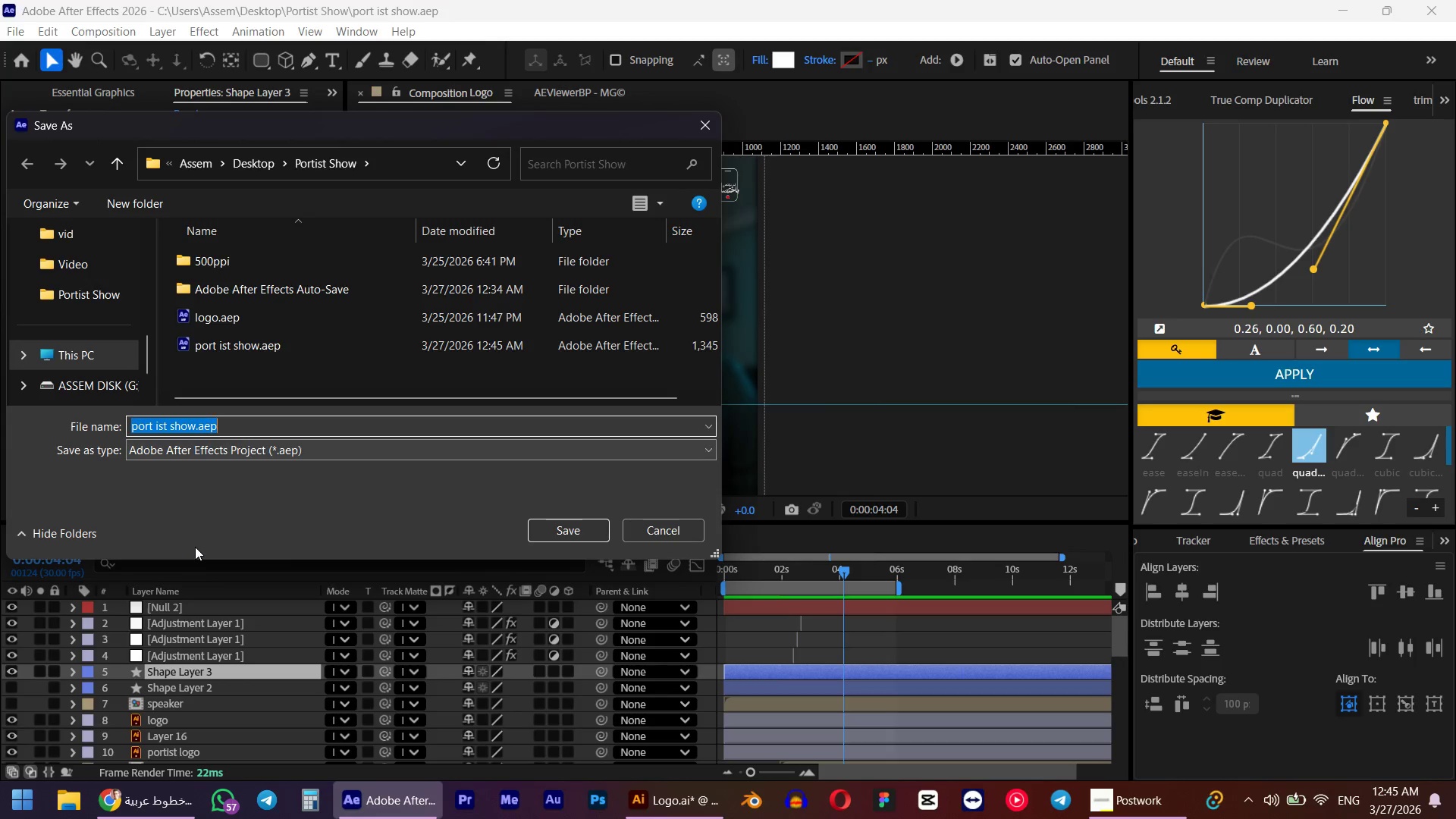 
left_click([193, 427])
 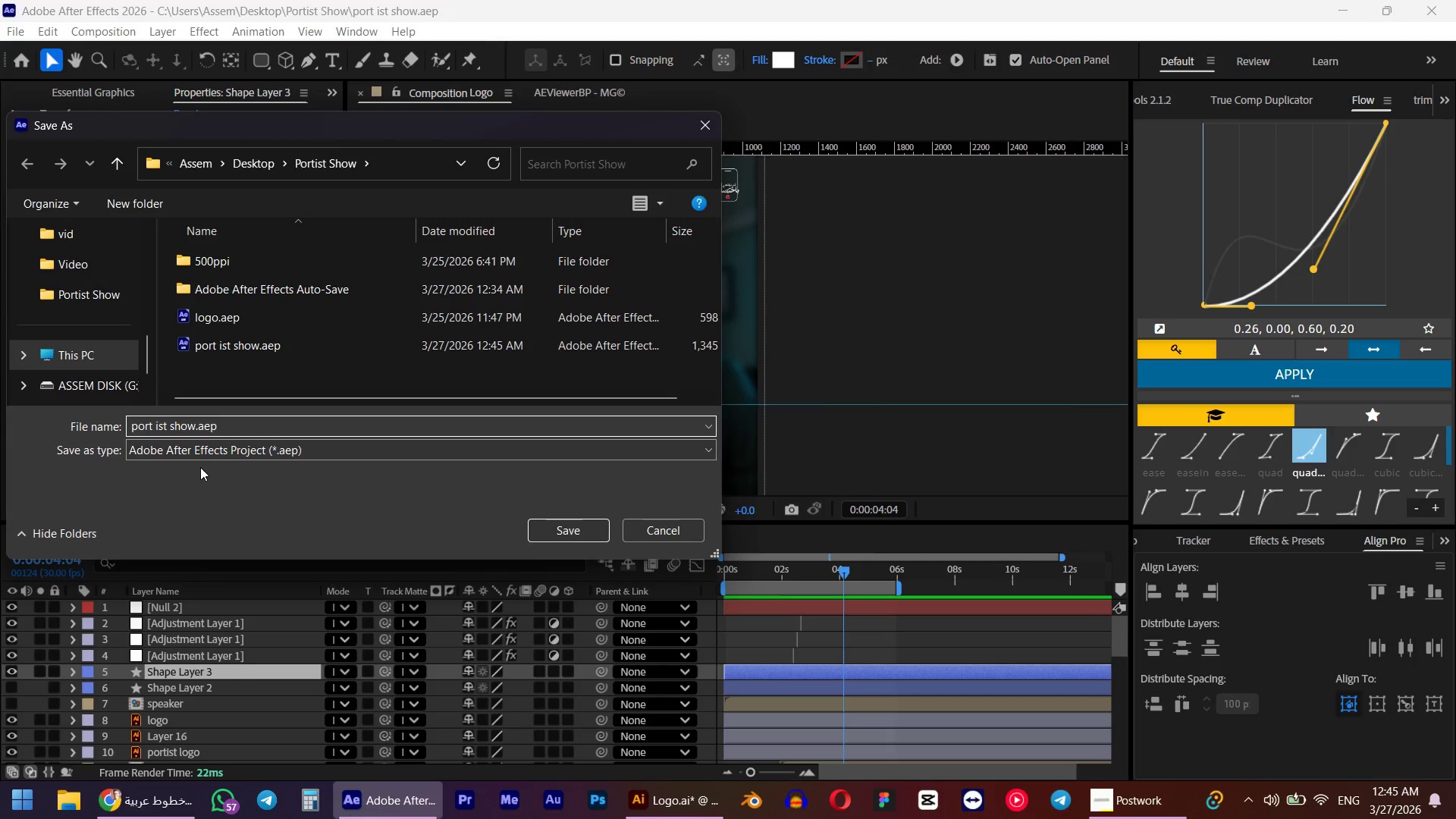 
key(Space)
 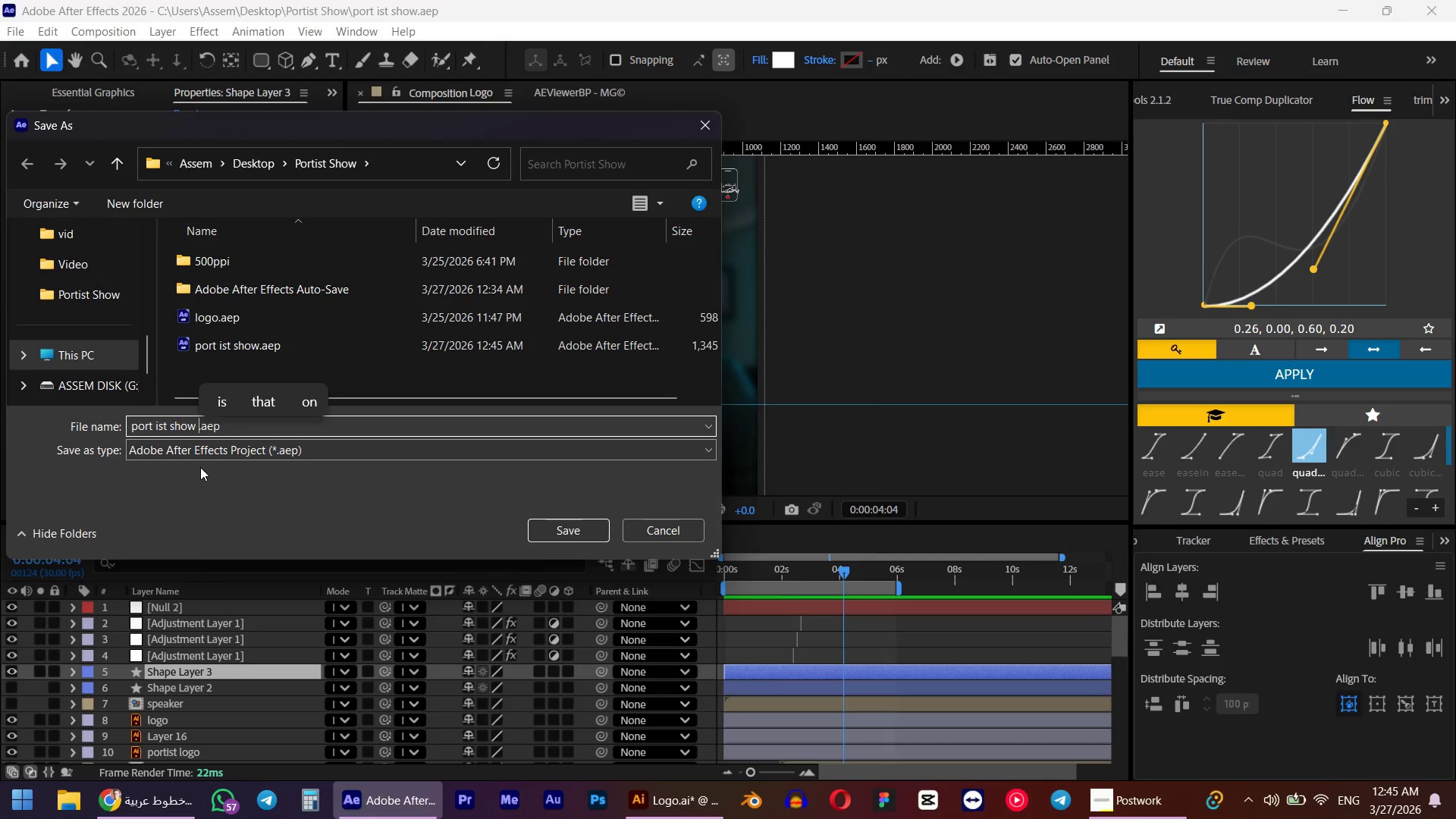 
key(Shift+F)
 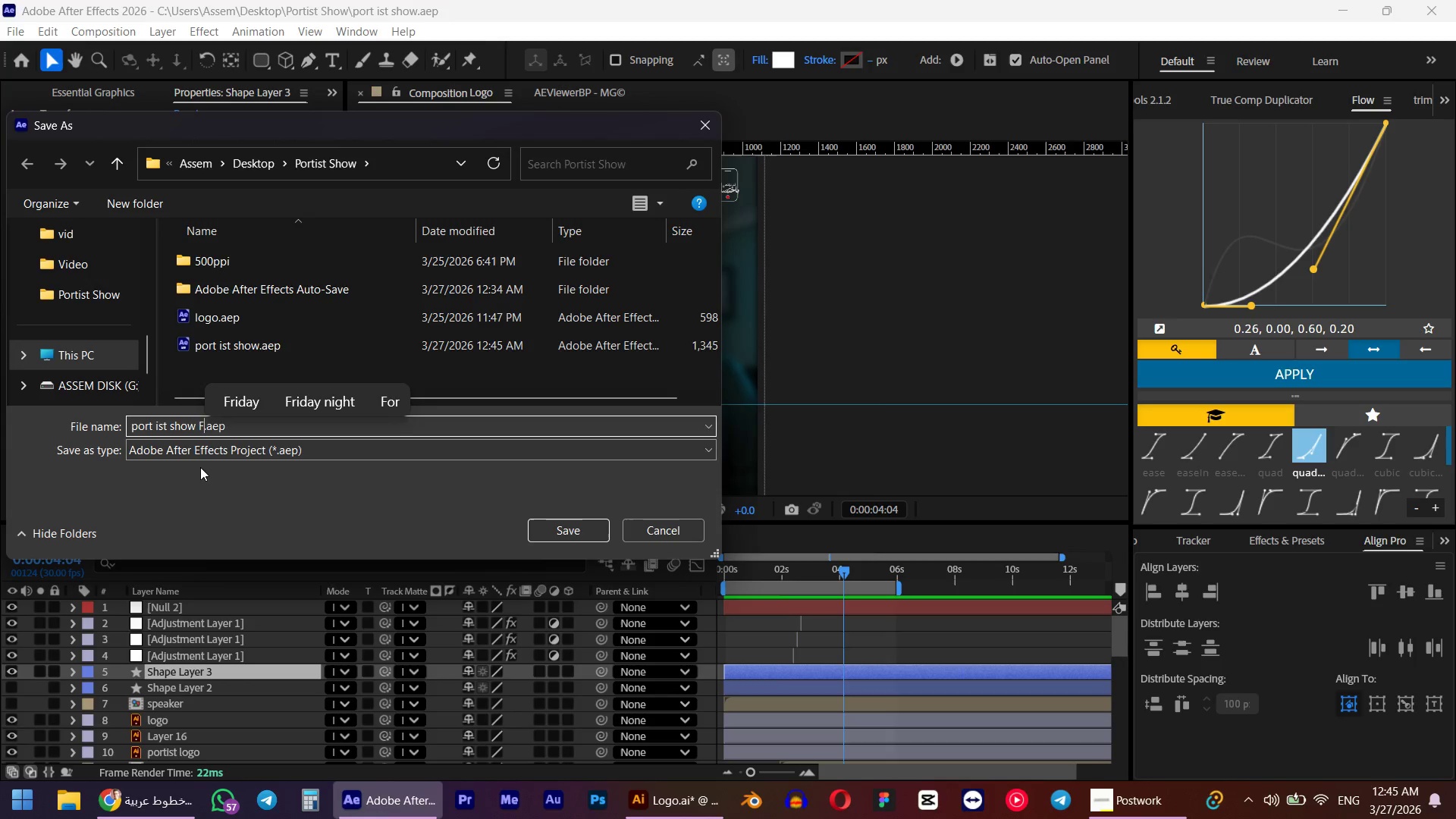 
key(Numpad0)
 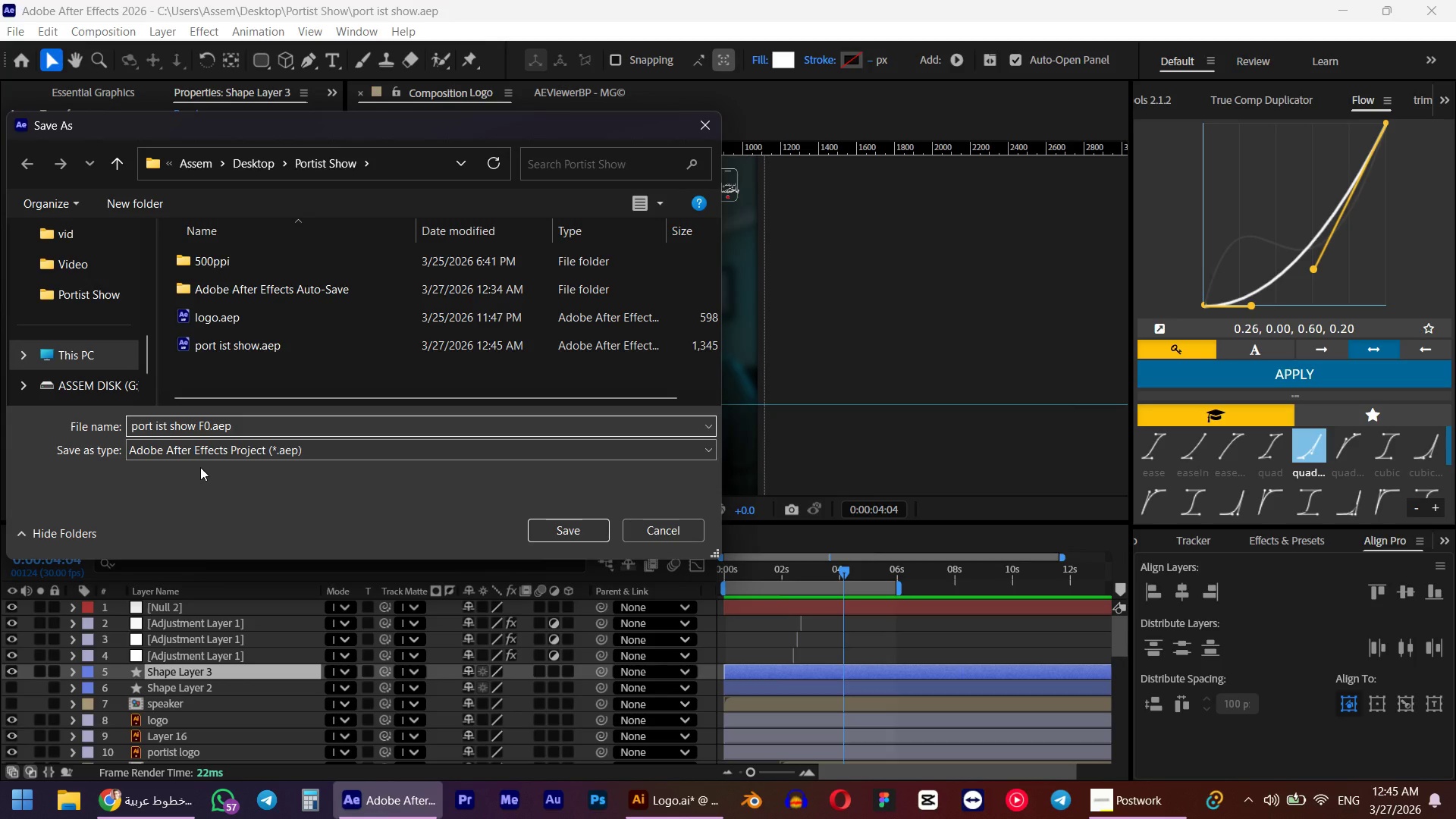 
key(Numpad1)
 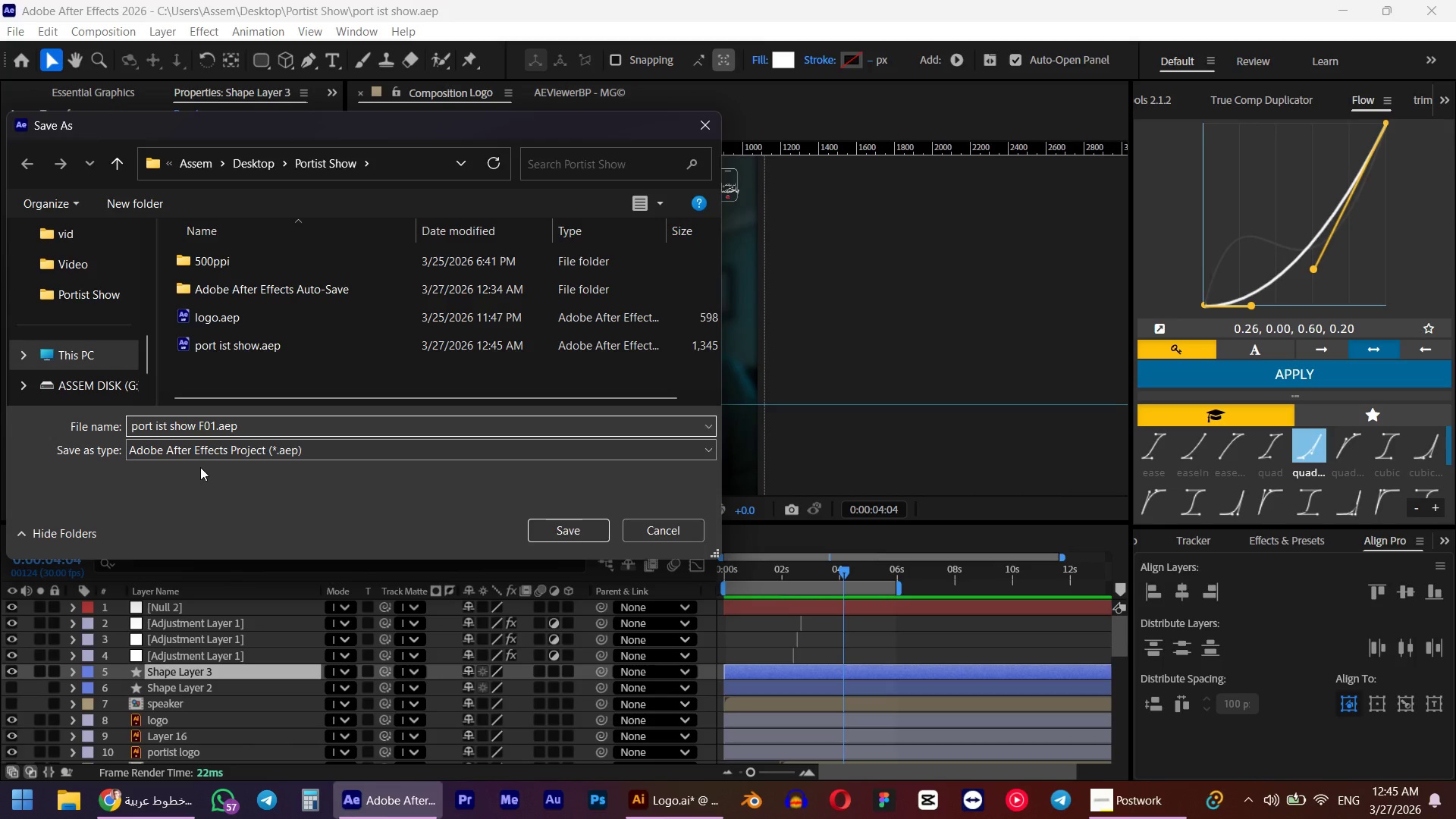 
key(NumpadEnter)
 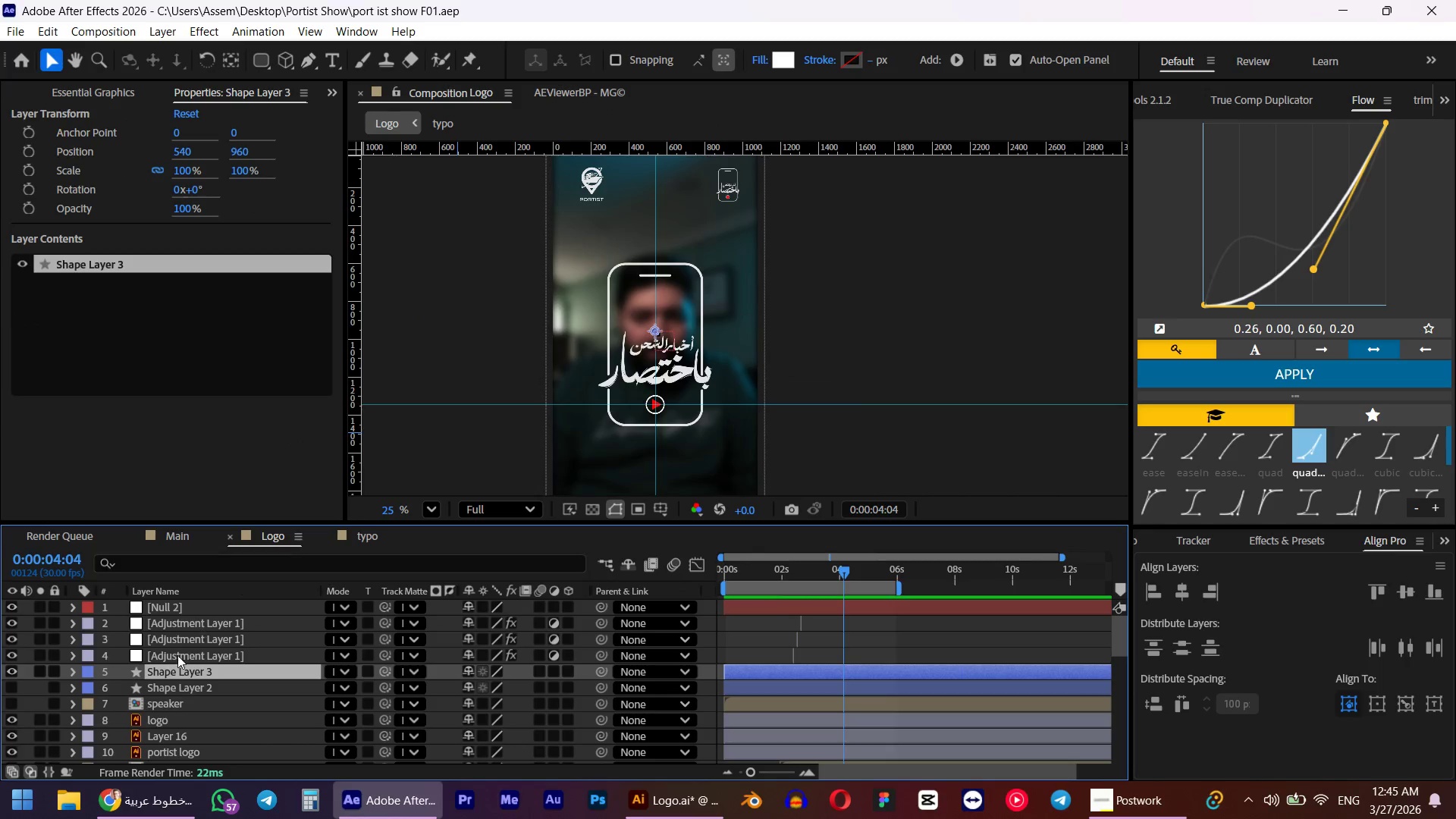 
left_click([152, 669])
 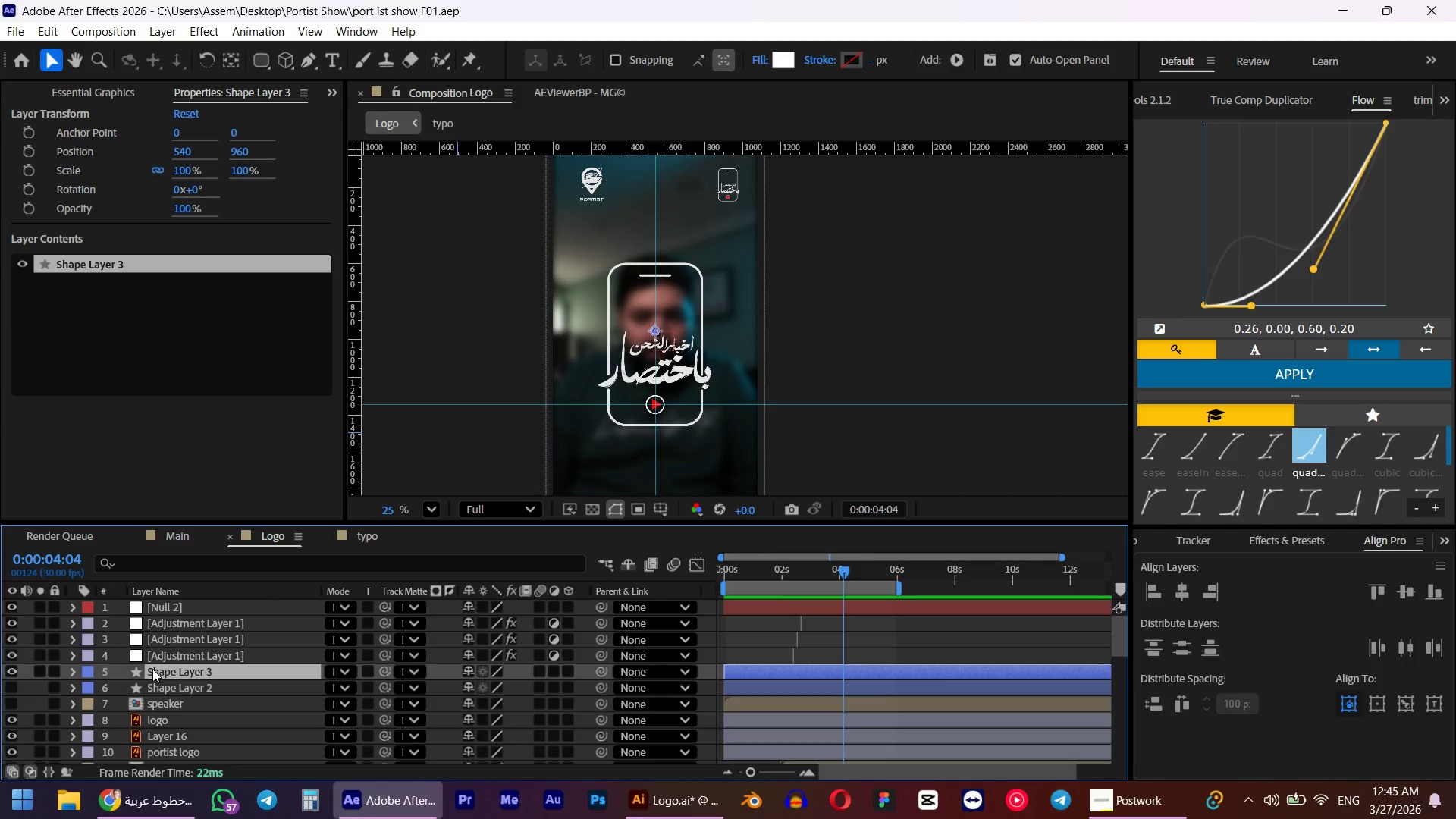 
key(Delete)
 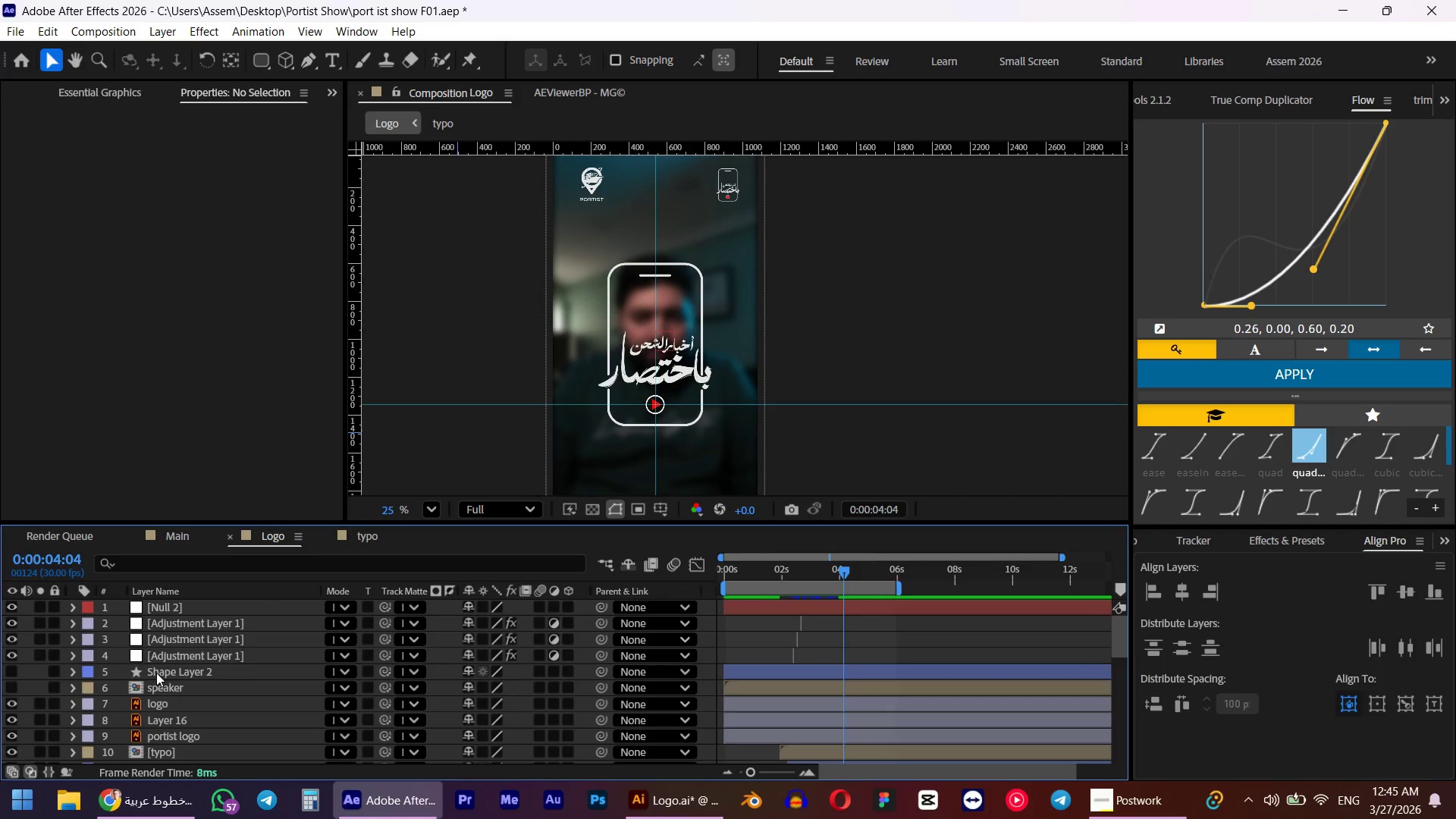 
left_click([158, 673])
 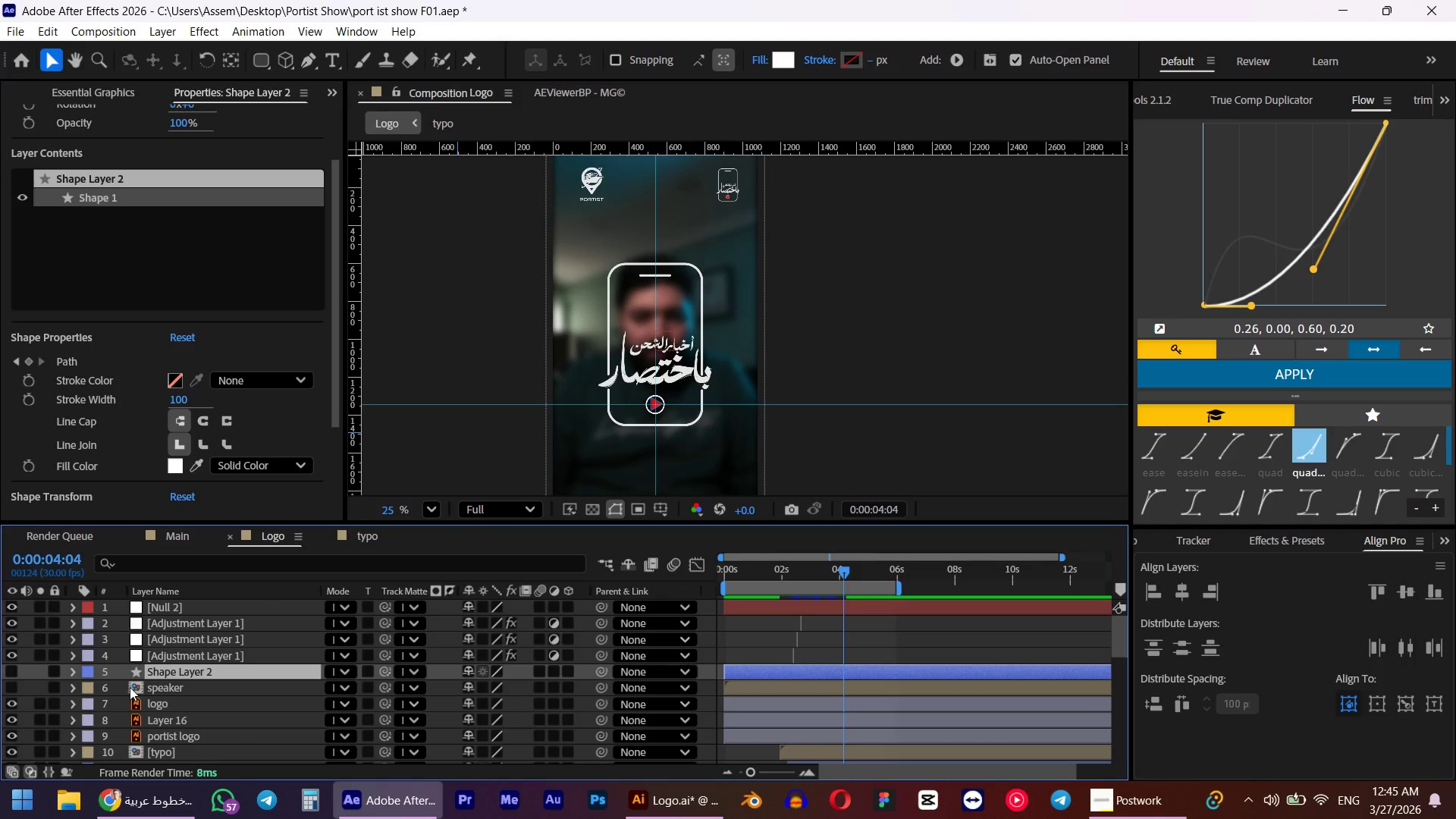 
left_click([16, 672])
 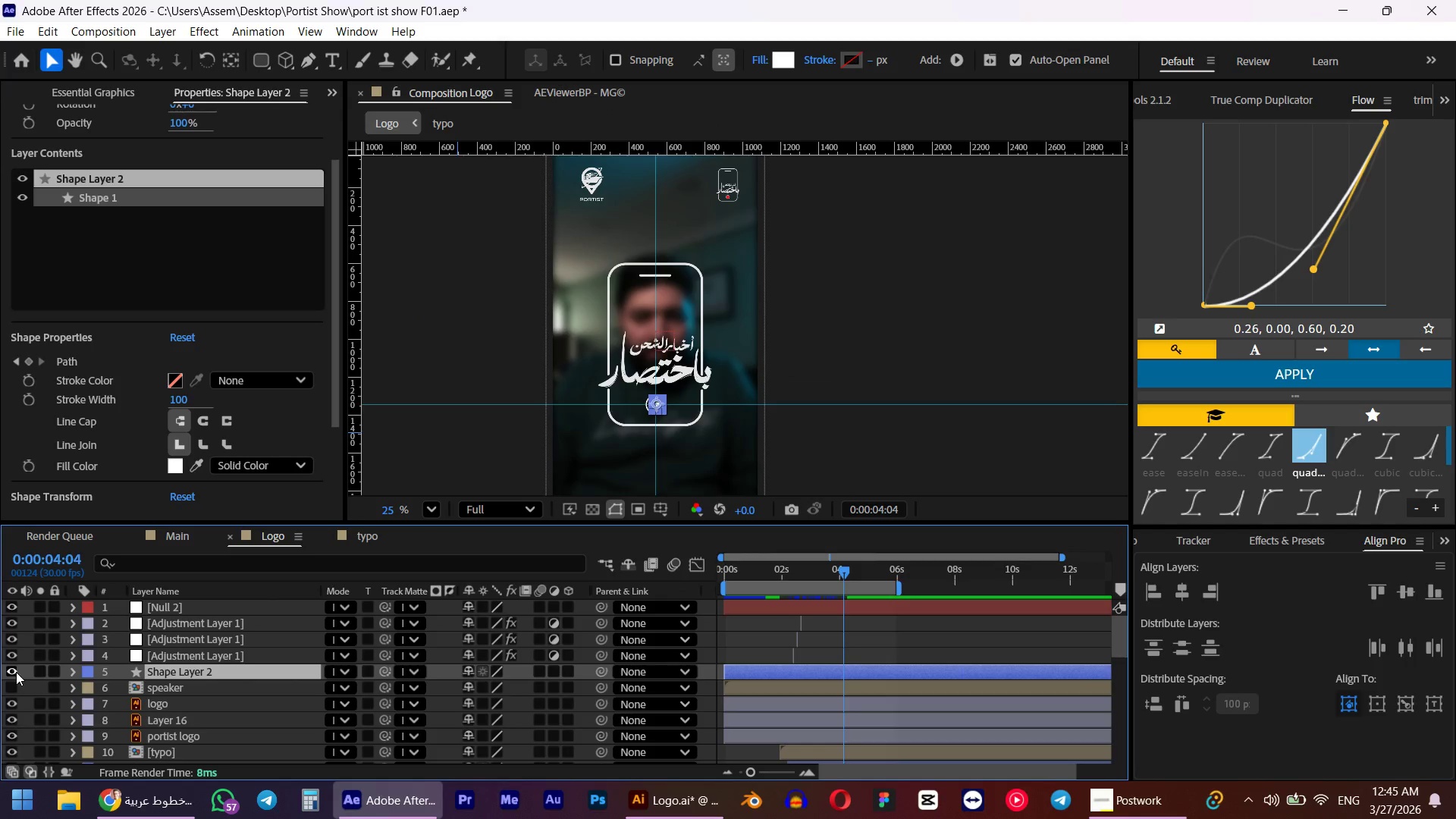 
key(Delete)
 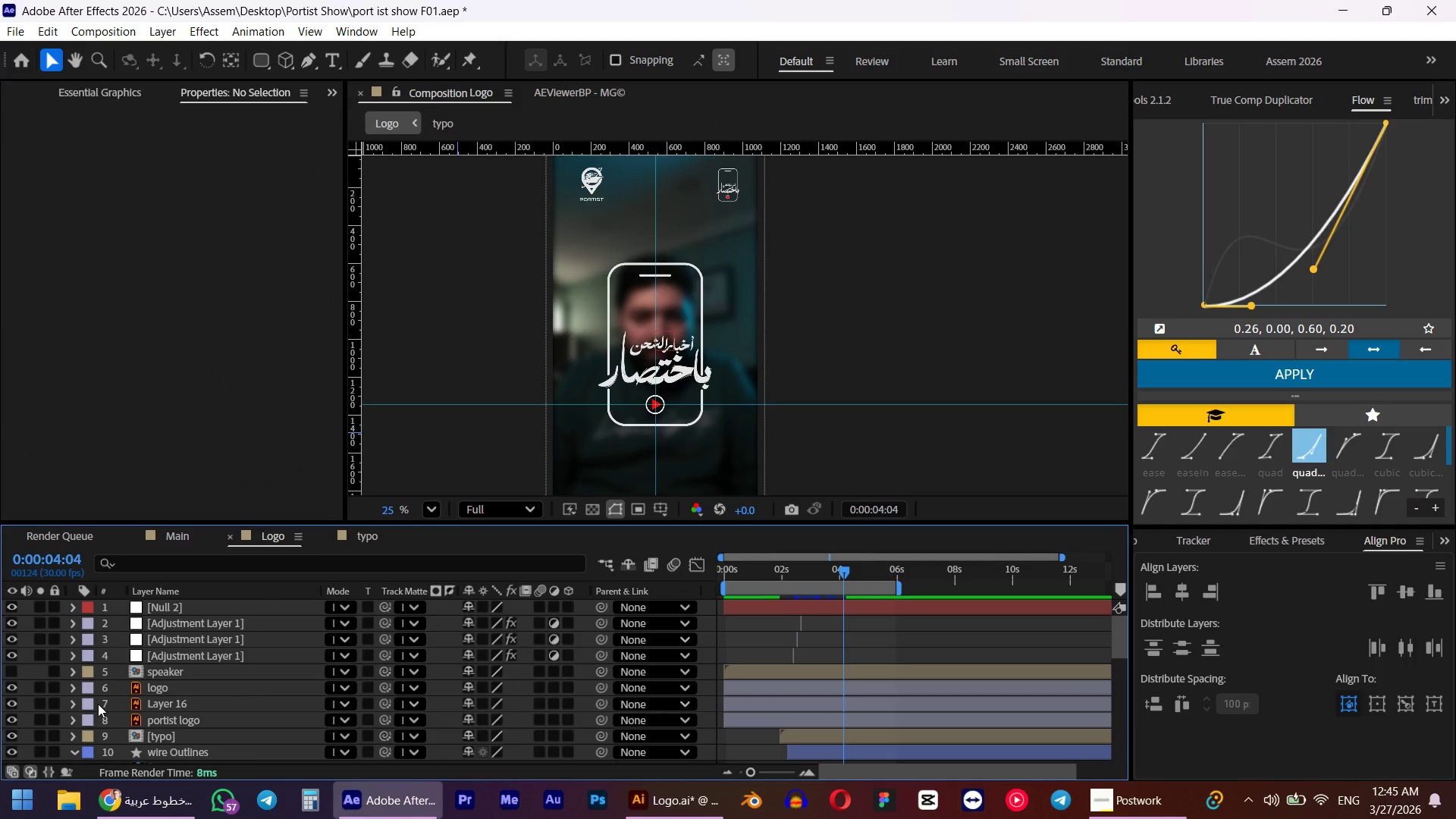 
wait(5.58)
 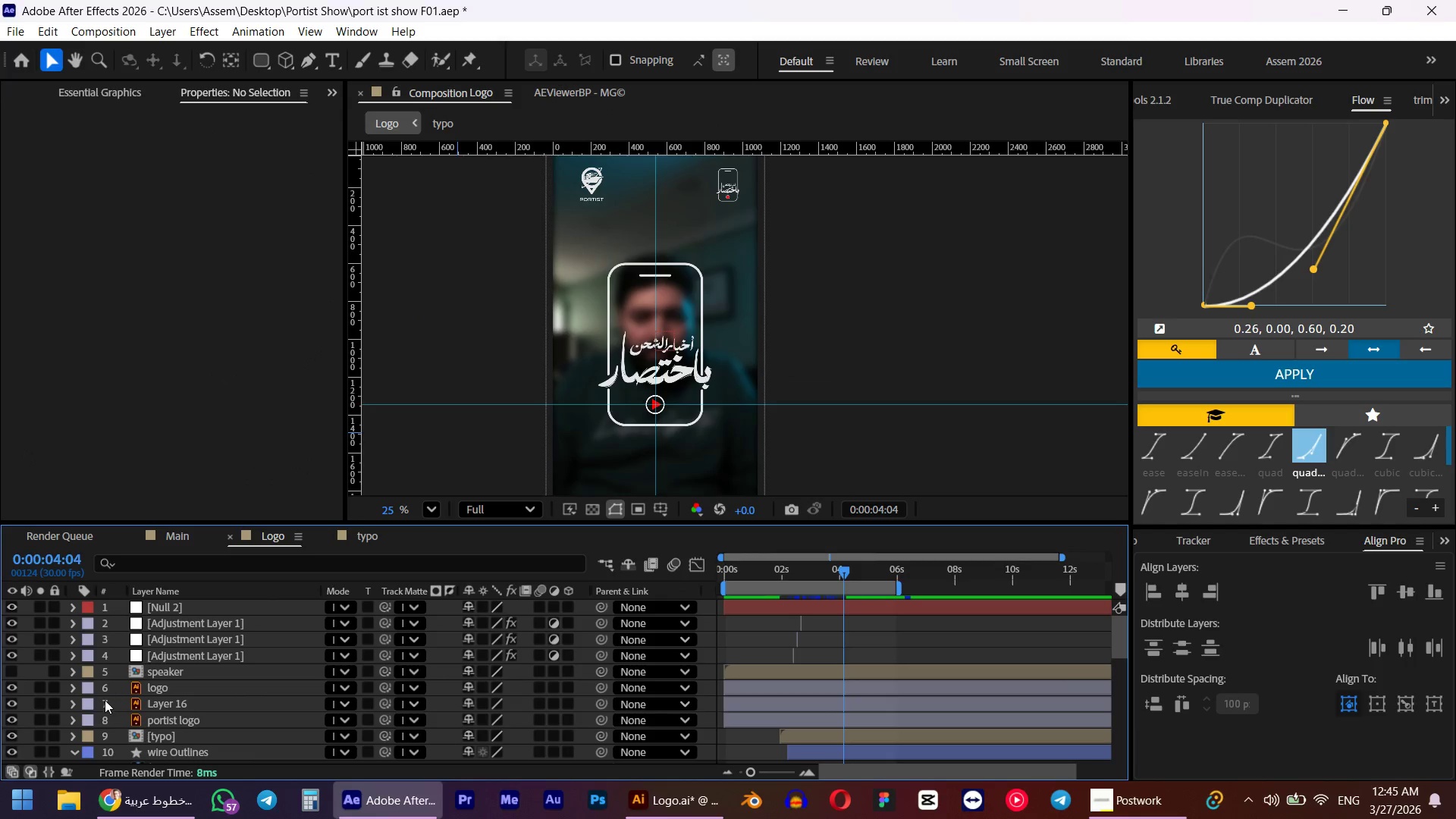 
scroll: coordinate [652, 422], scroll_direction: up, amount: 8.0
 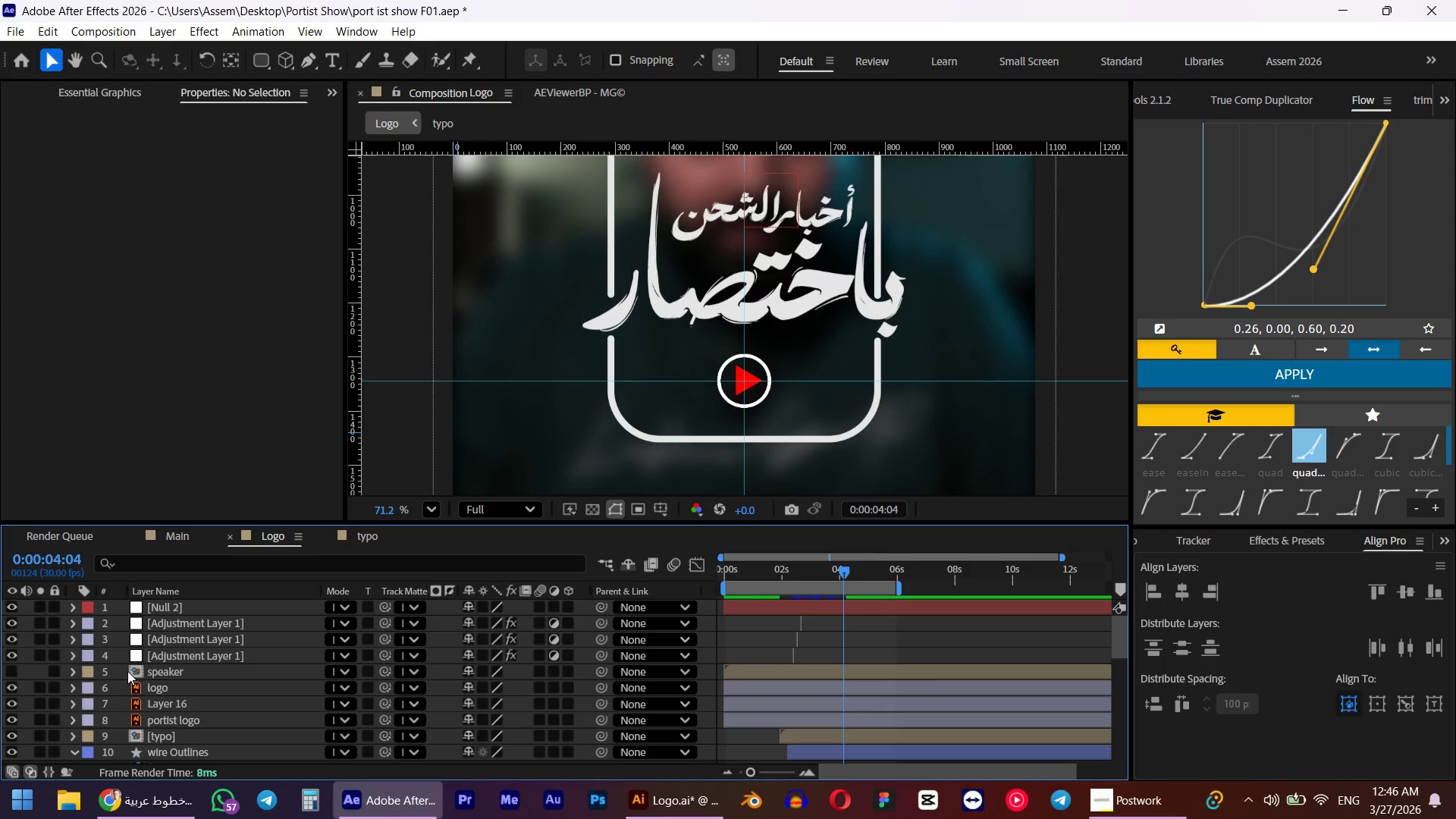 
left_click([158, 675])
 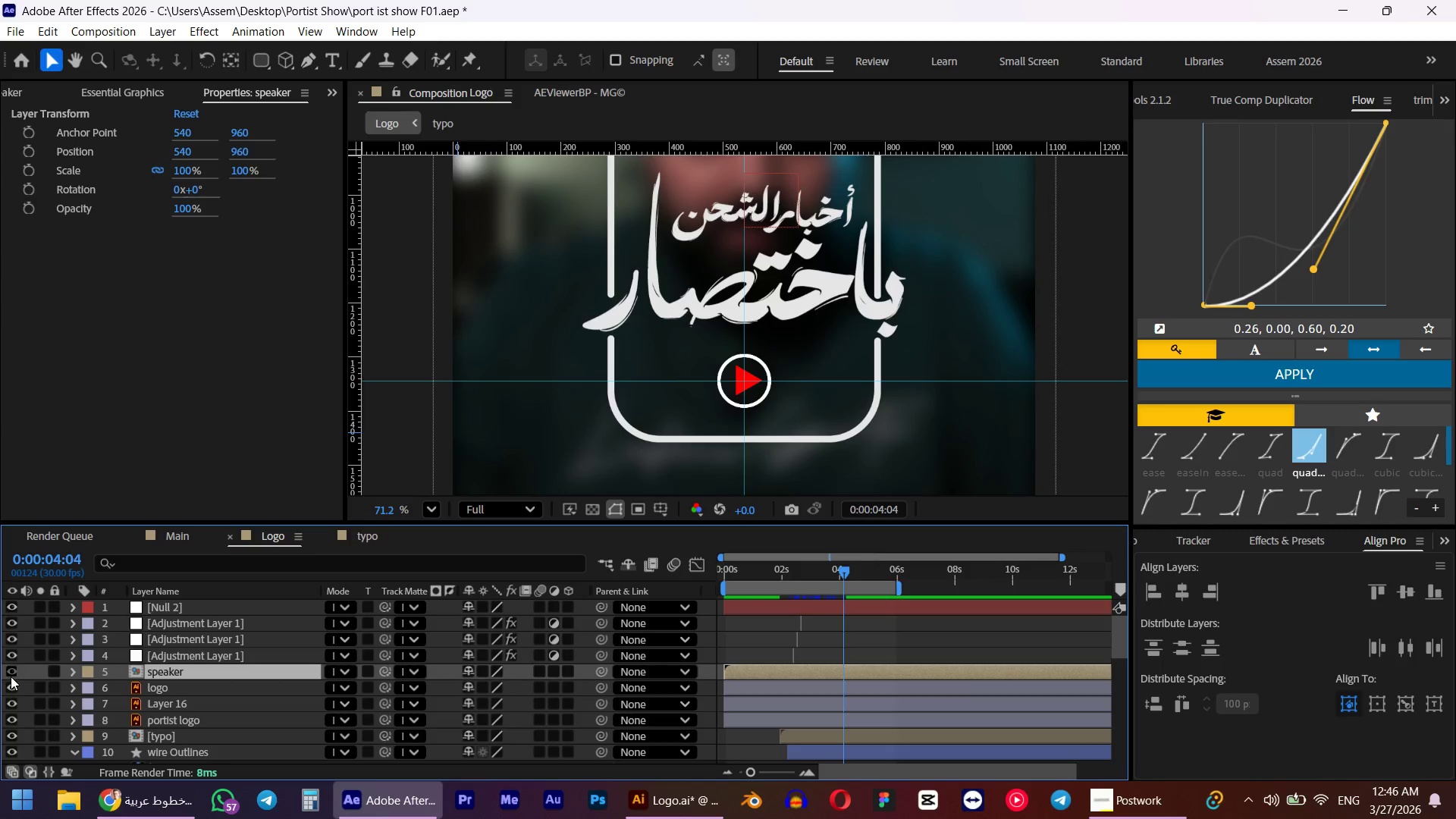 
left_click([14, 676])
 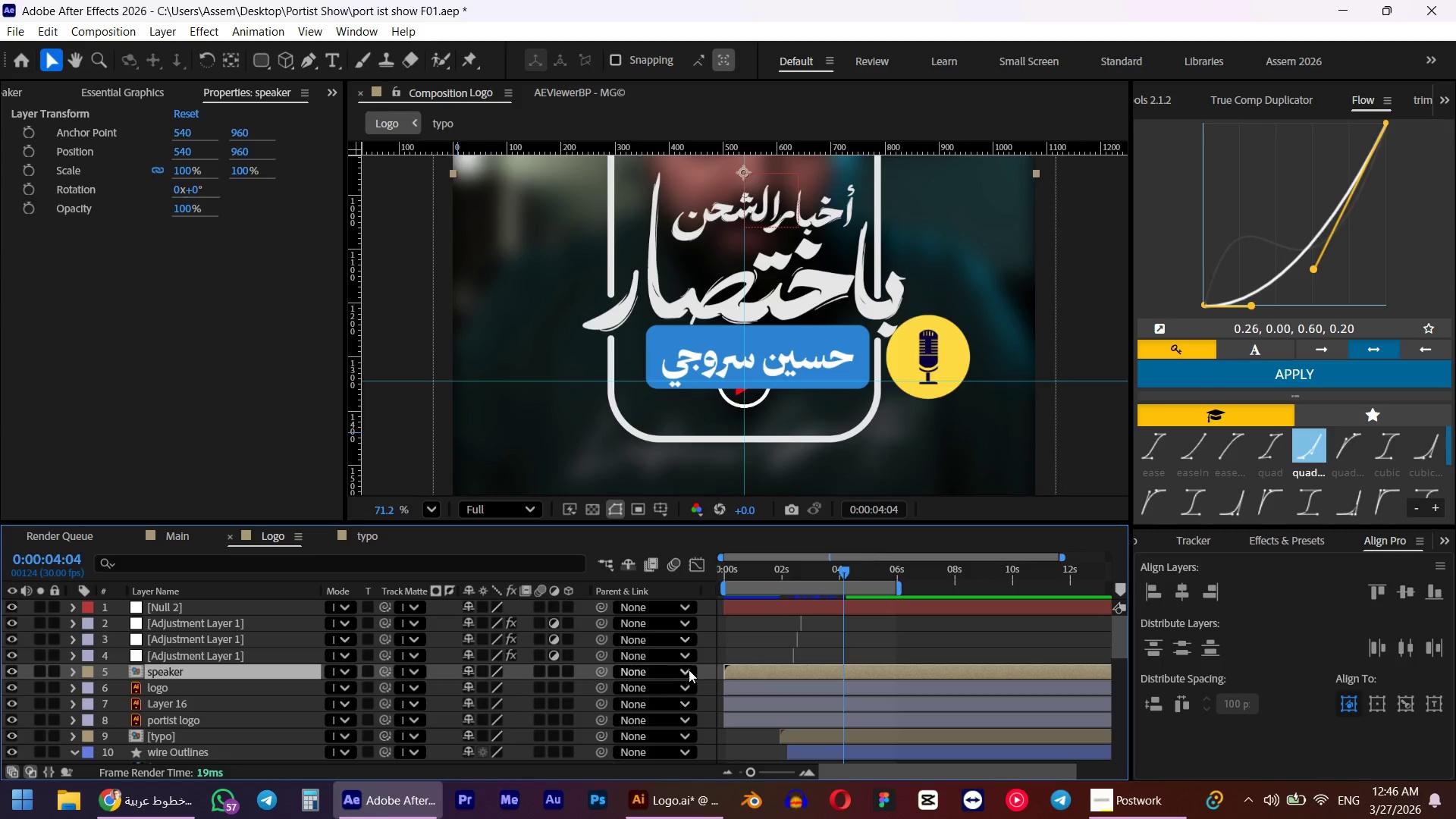 
left_click_drag(start_coordinate=[764, 670], to_coordinate=[1106, 667])
 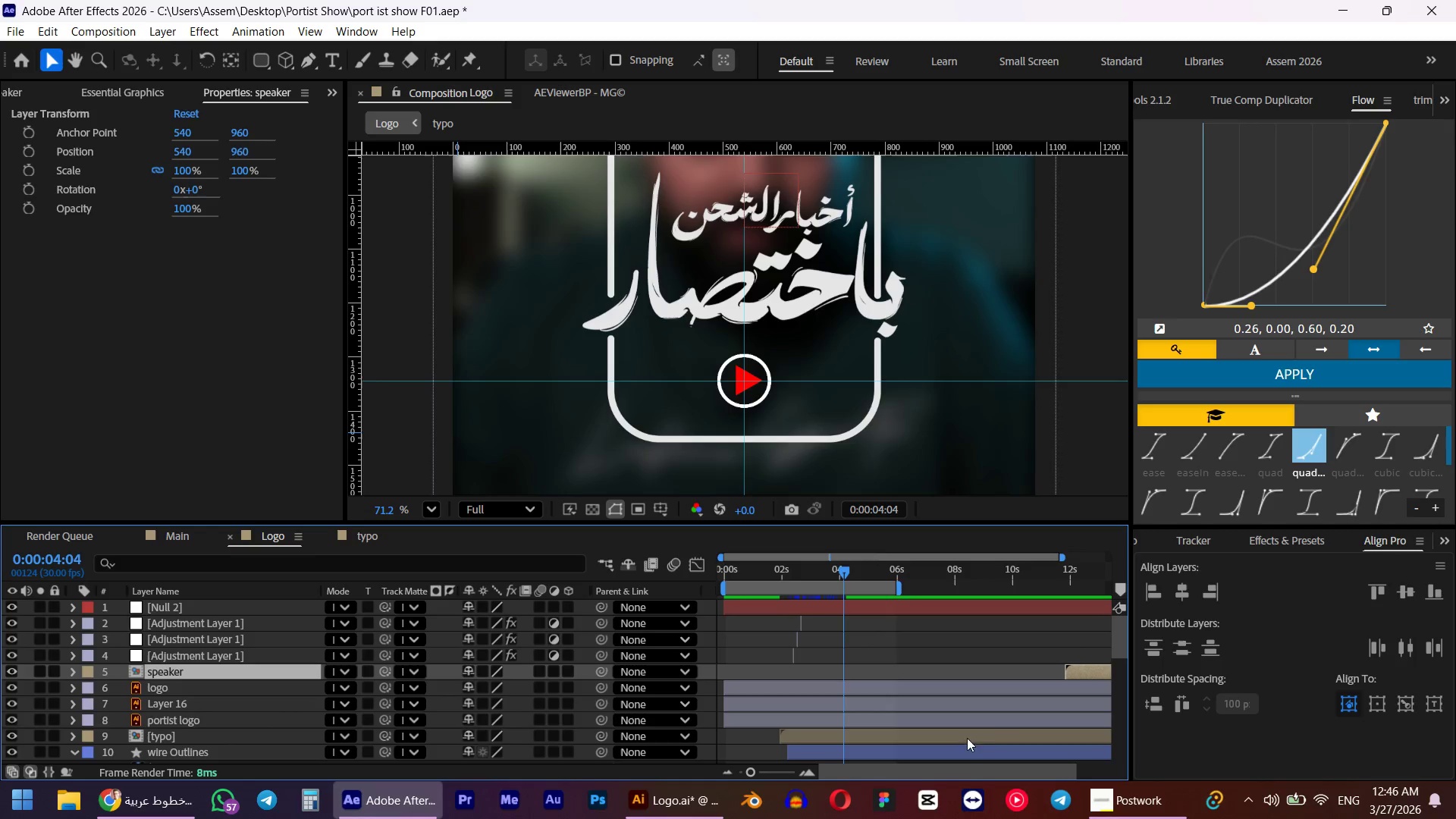 
key(Alt+AltLeft)
 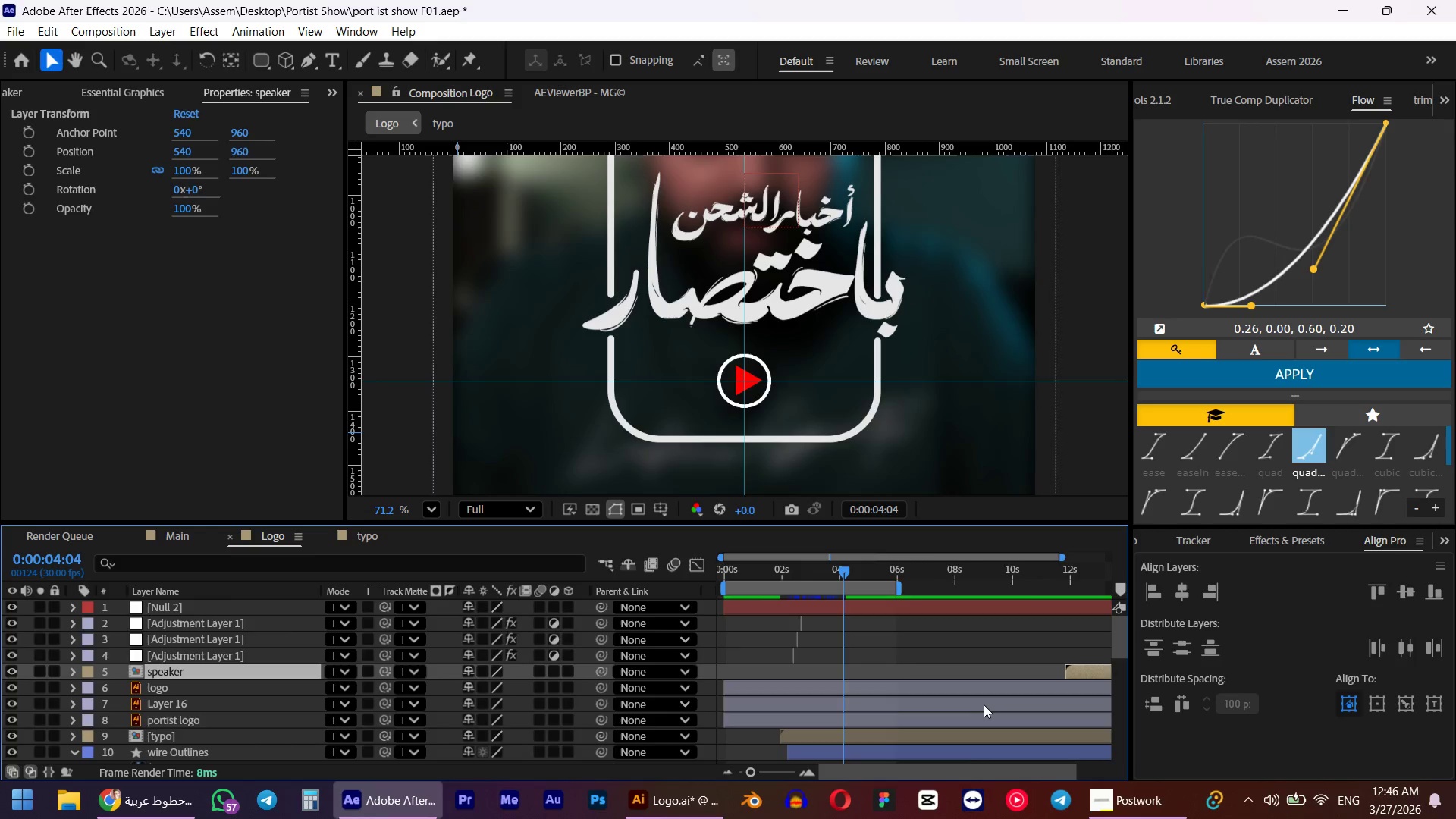 
scroll: coordinate [981, 704], scroll_direction: down, amount: 4.0